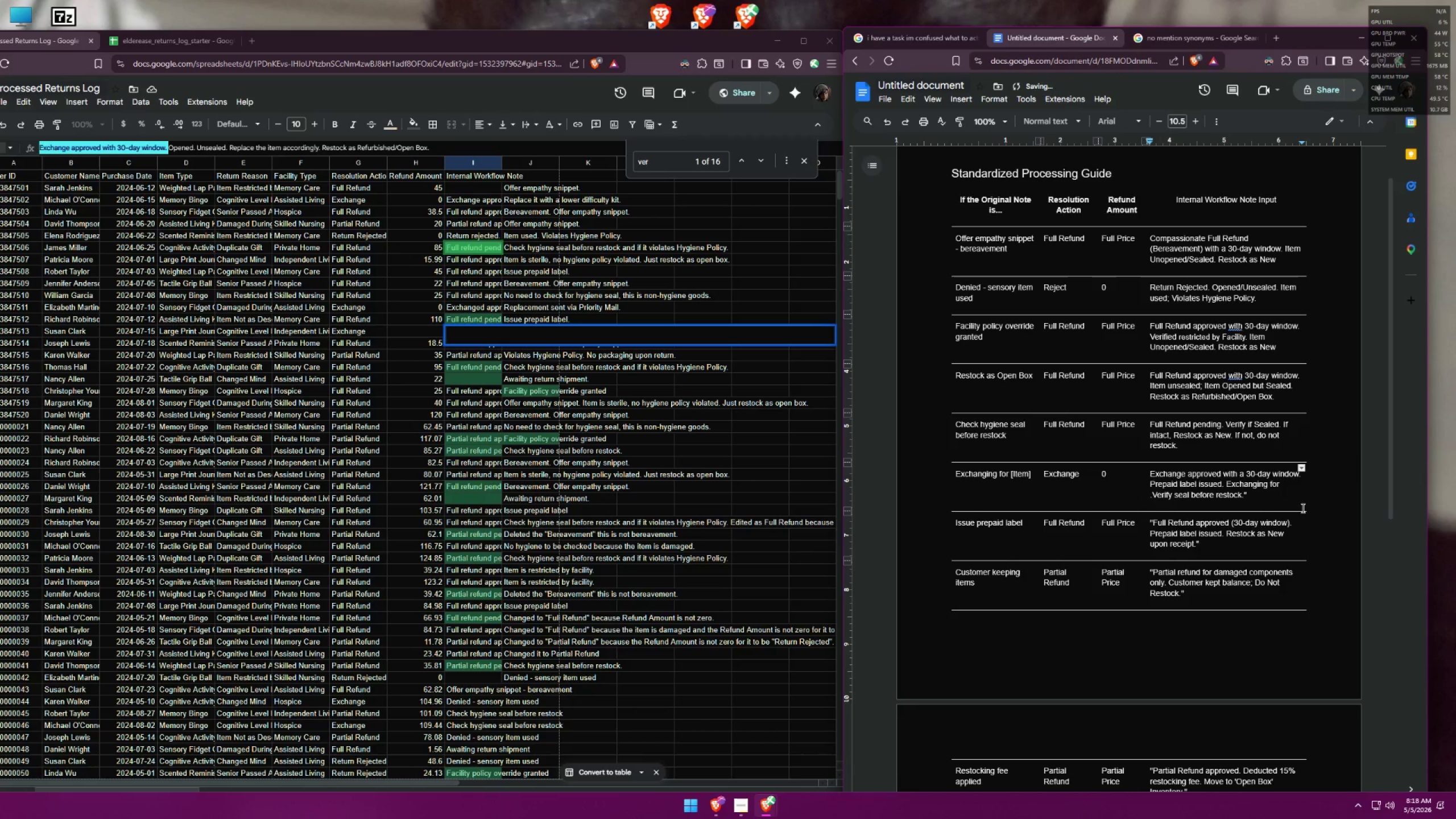 
key(Space)
 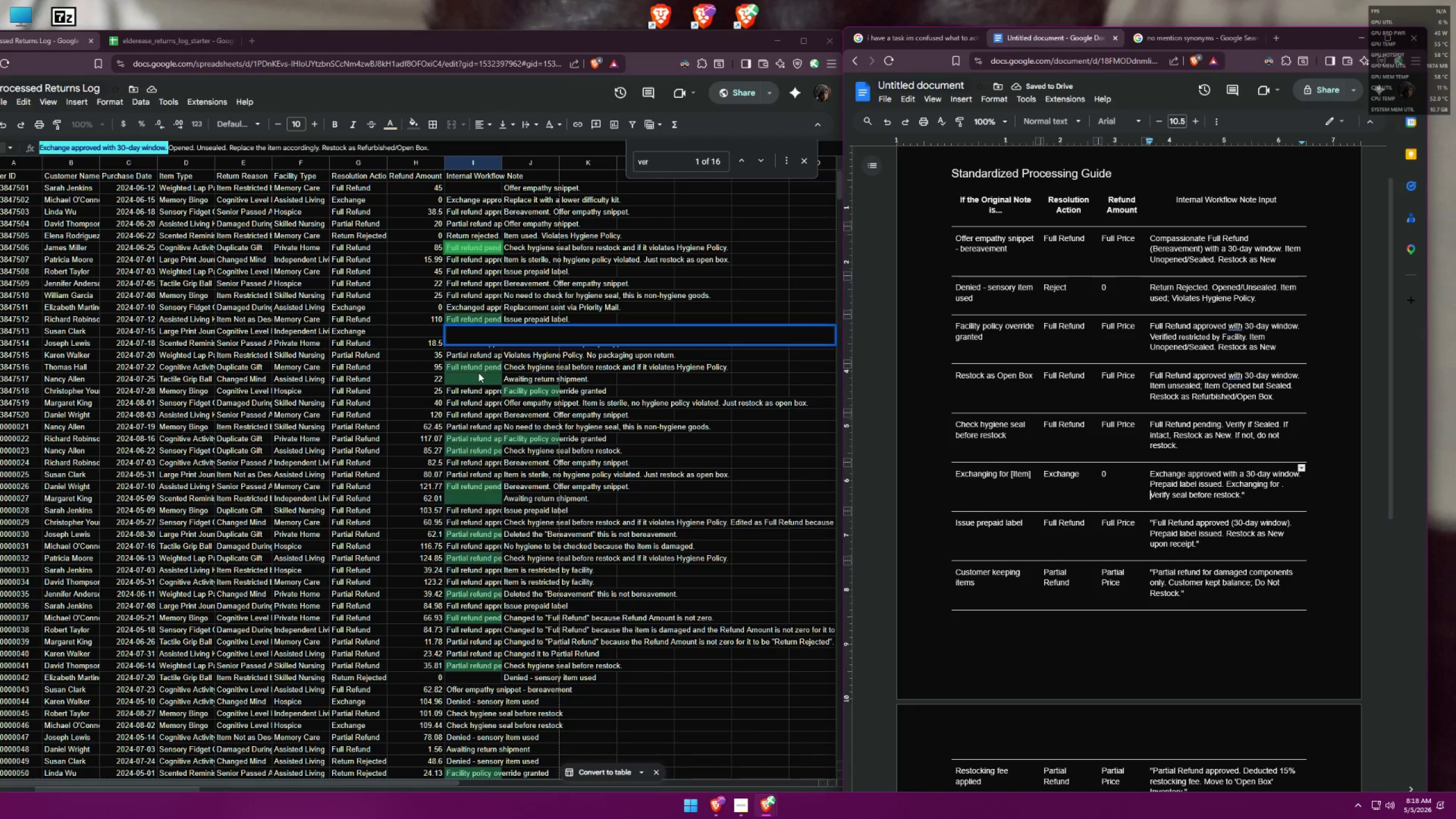 
wait(5.31)
 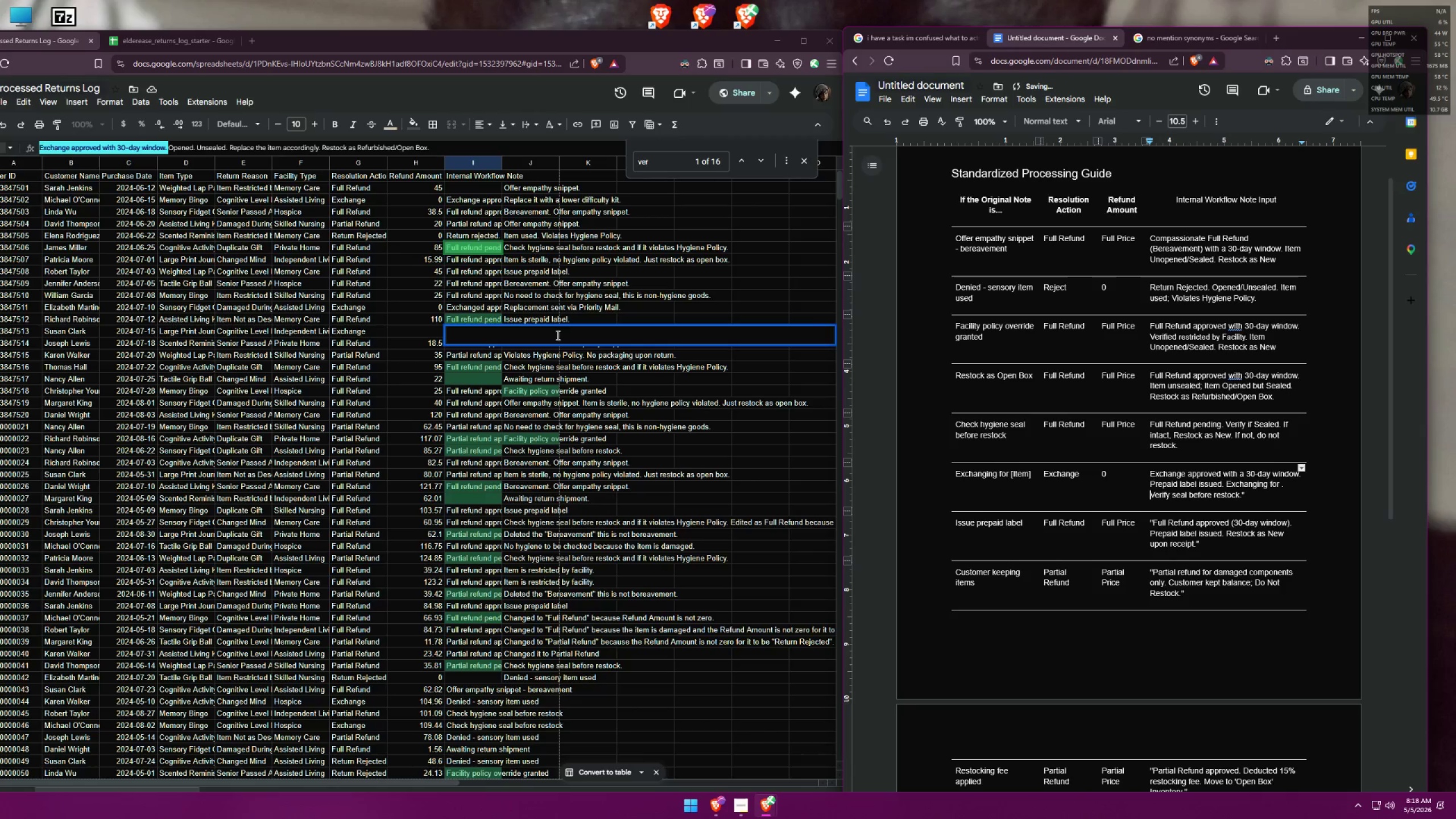 
left_click([476, 379])
 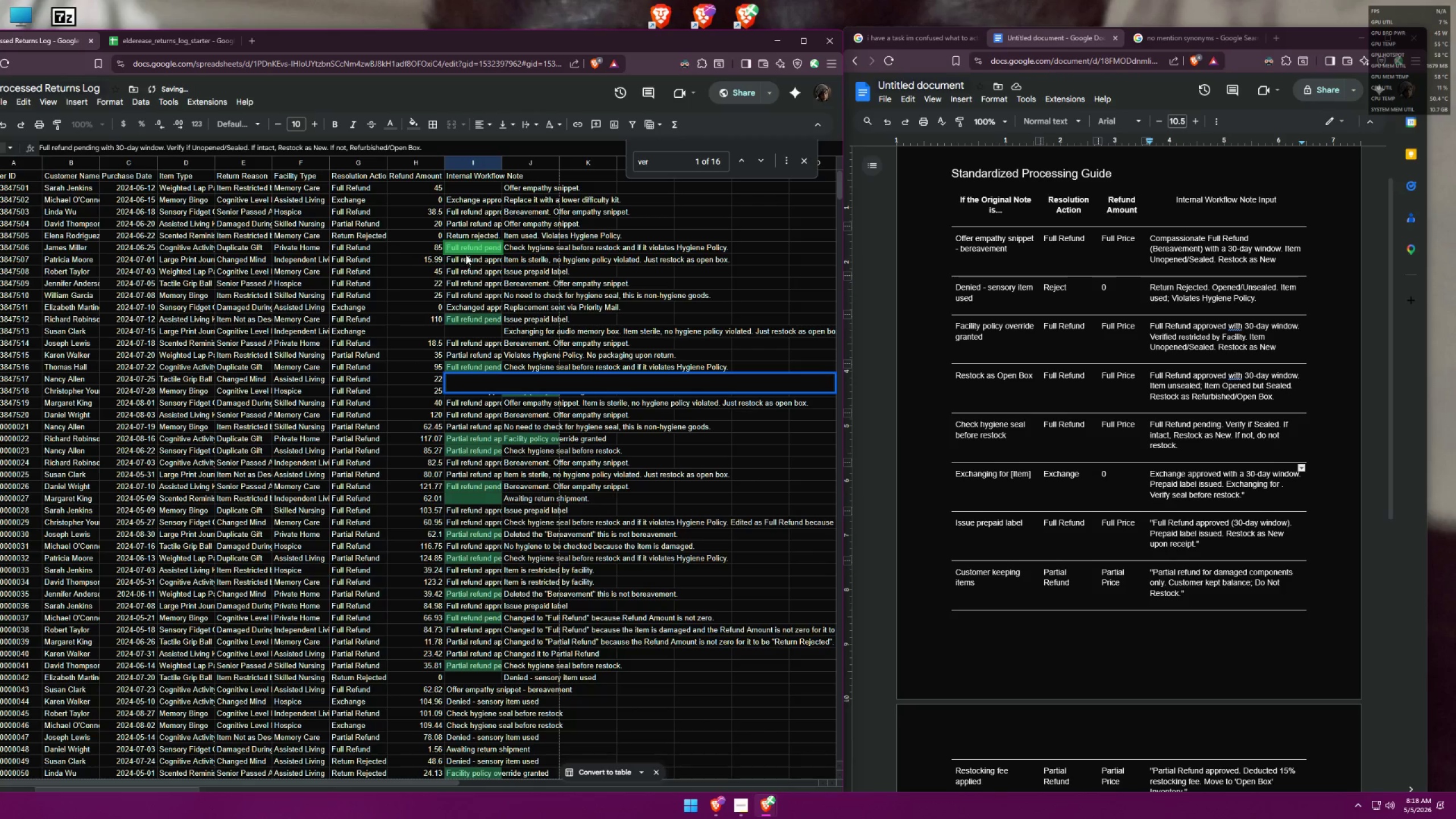 
left_click([471, 247])
 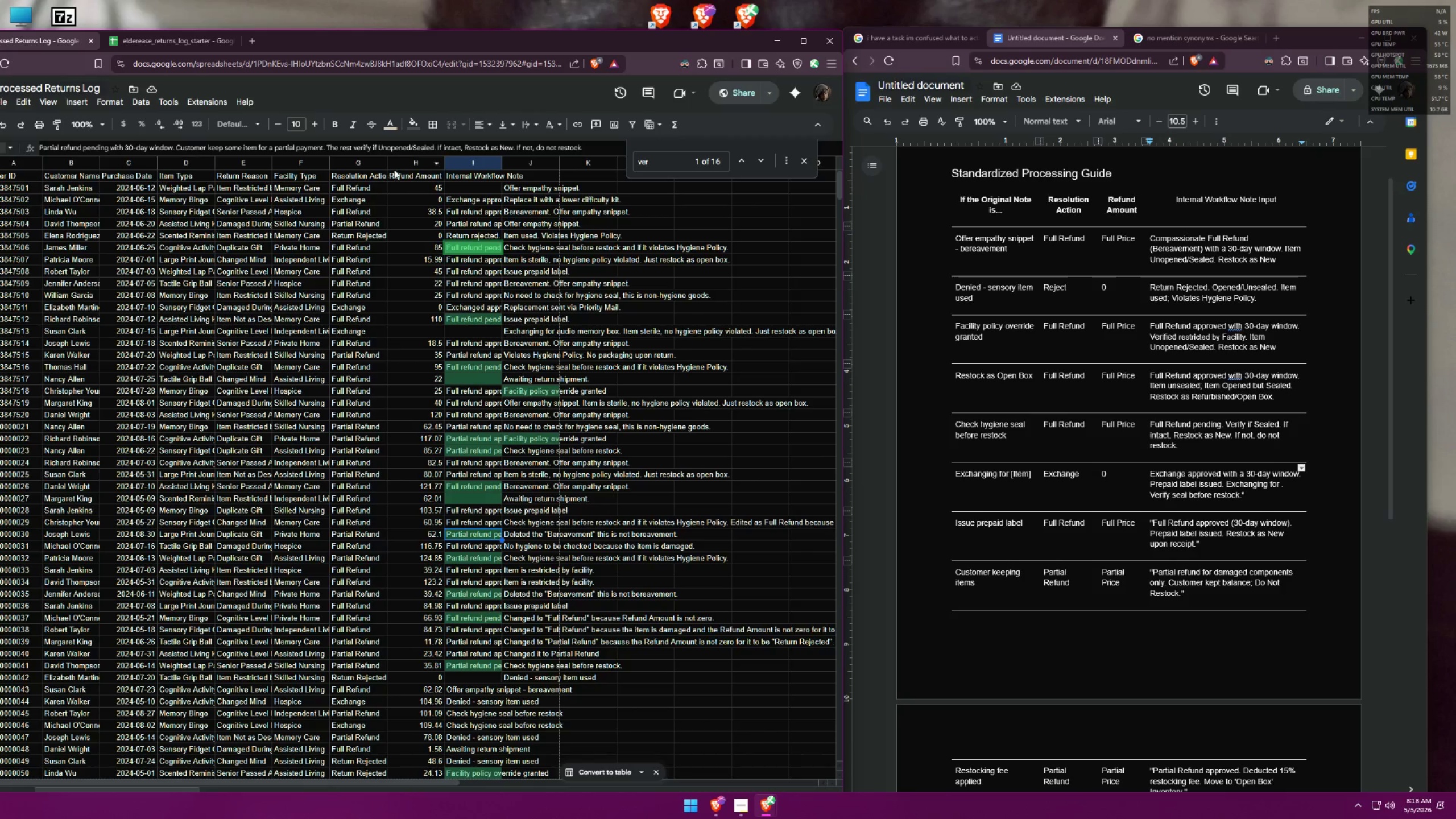 
wait(7.42)
 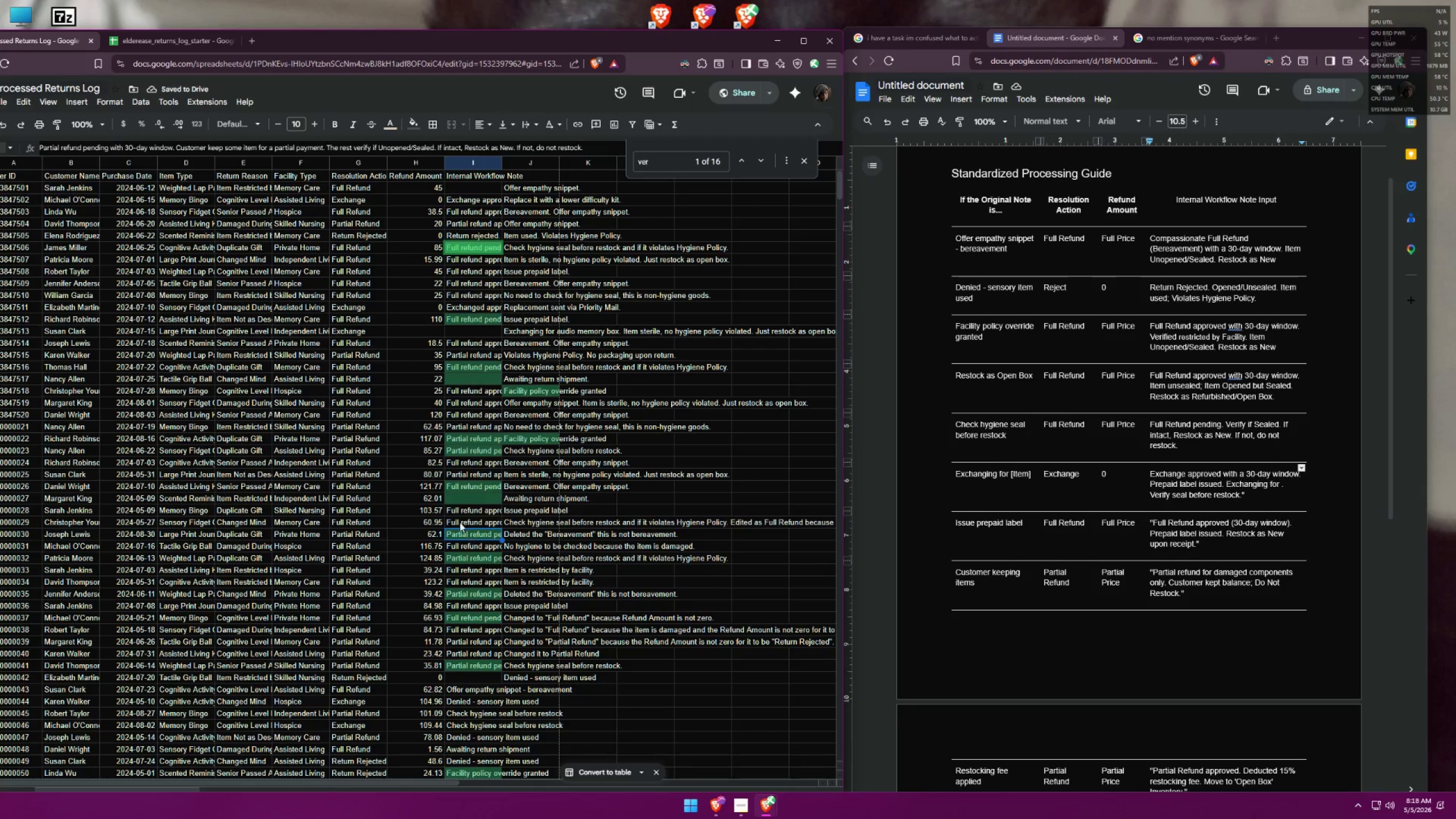 
left_click_drag(start_coordinate=[354, 146], to_coordinate=[589, 143])
 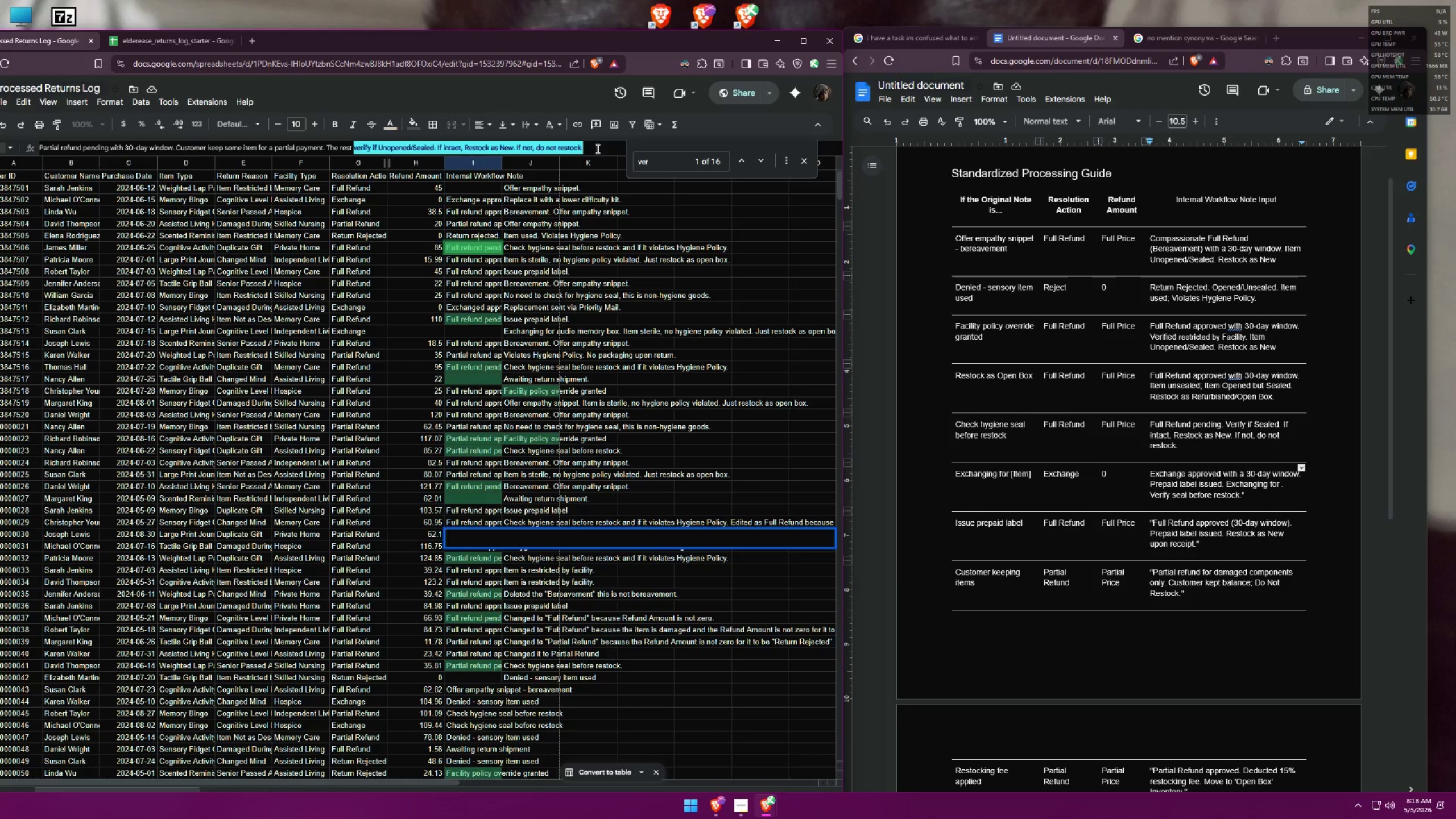 
key(Control+ControlLeft)
 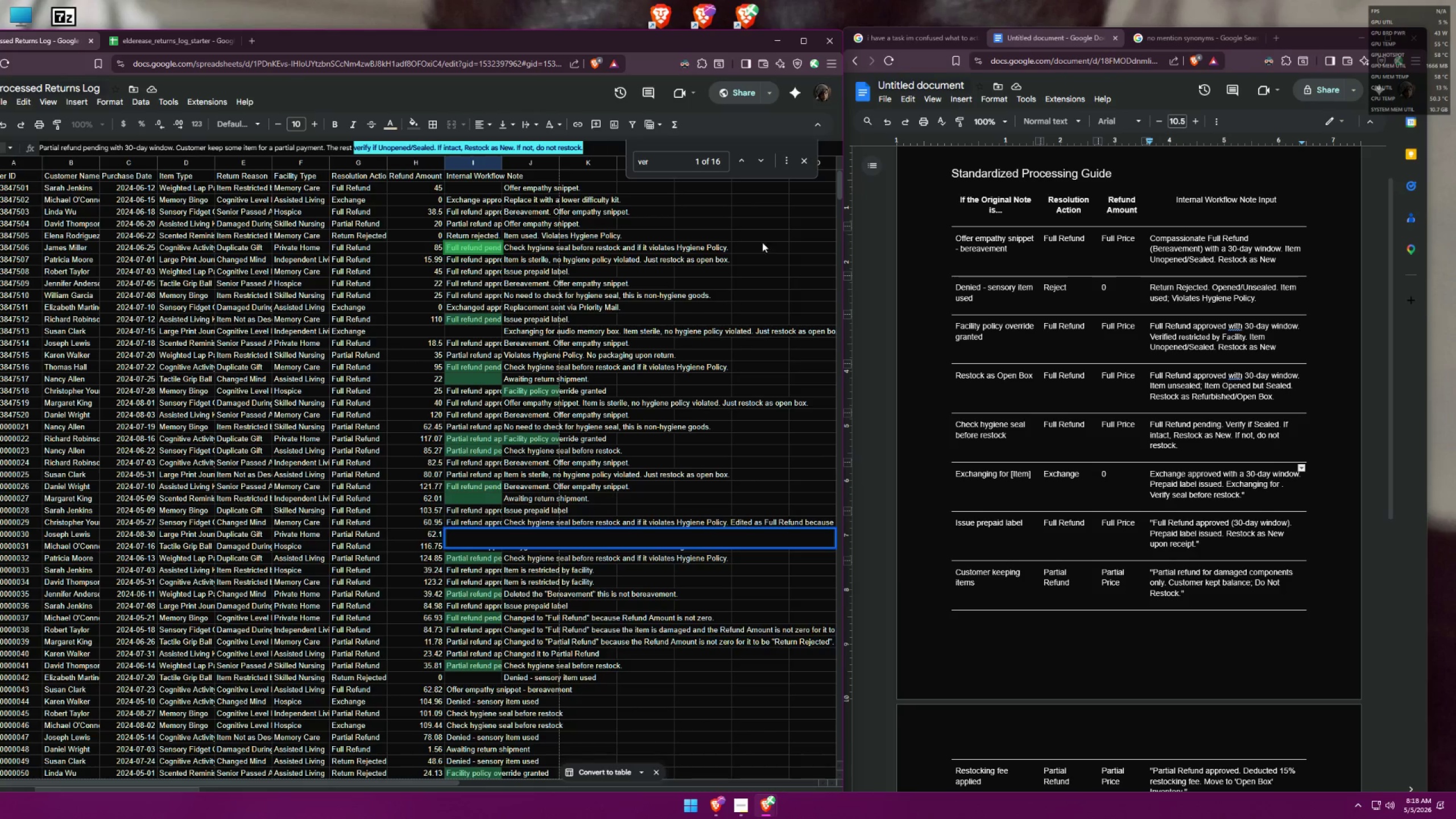 
key(Control+C)
 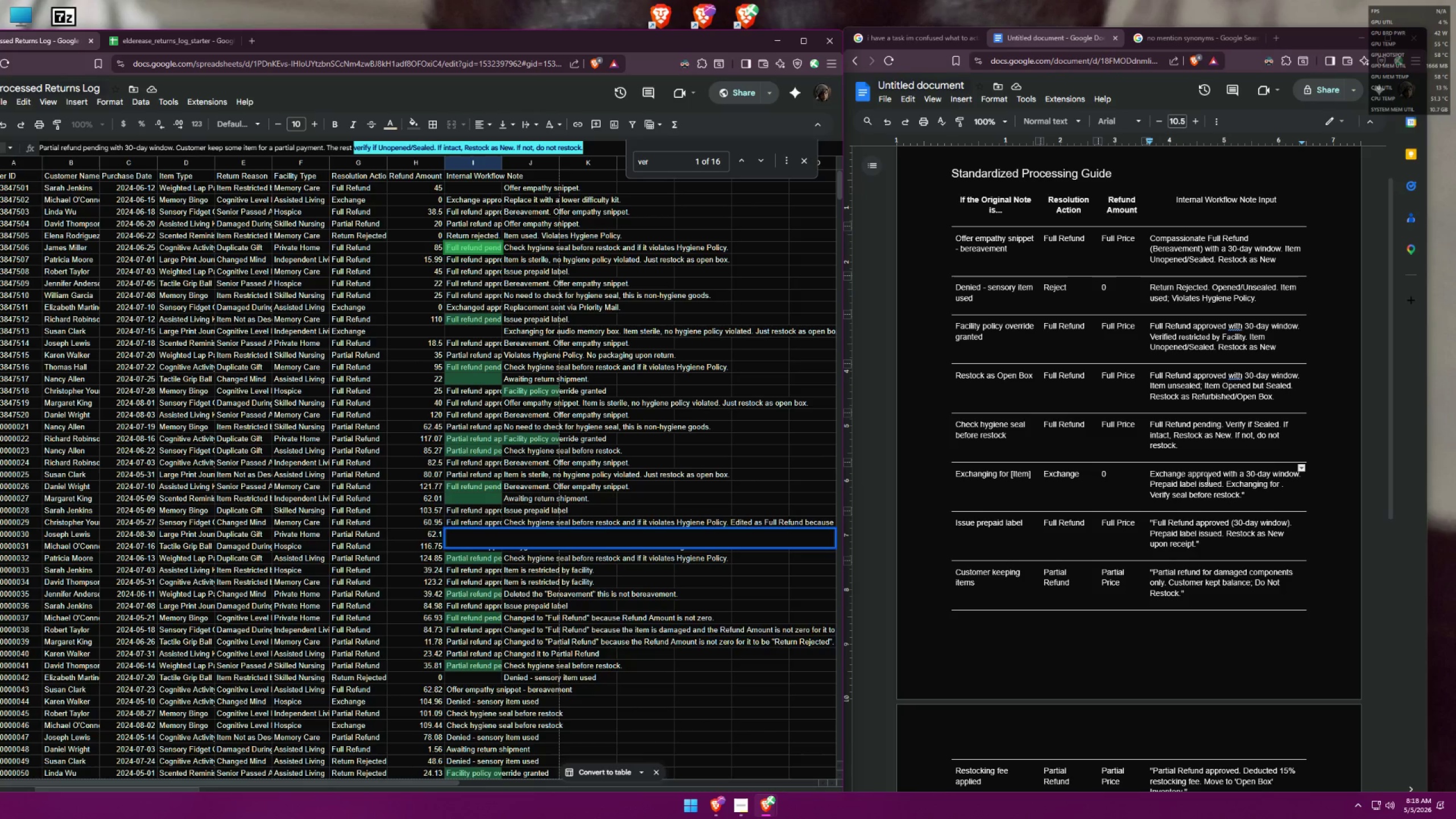 
left_click([1188, 444])
 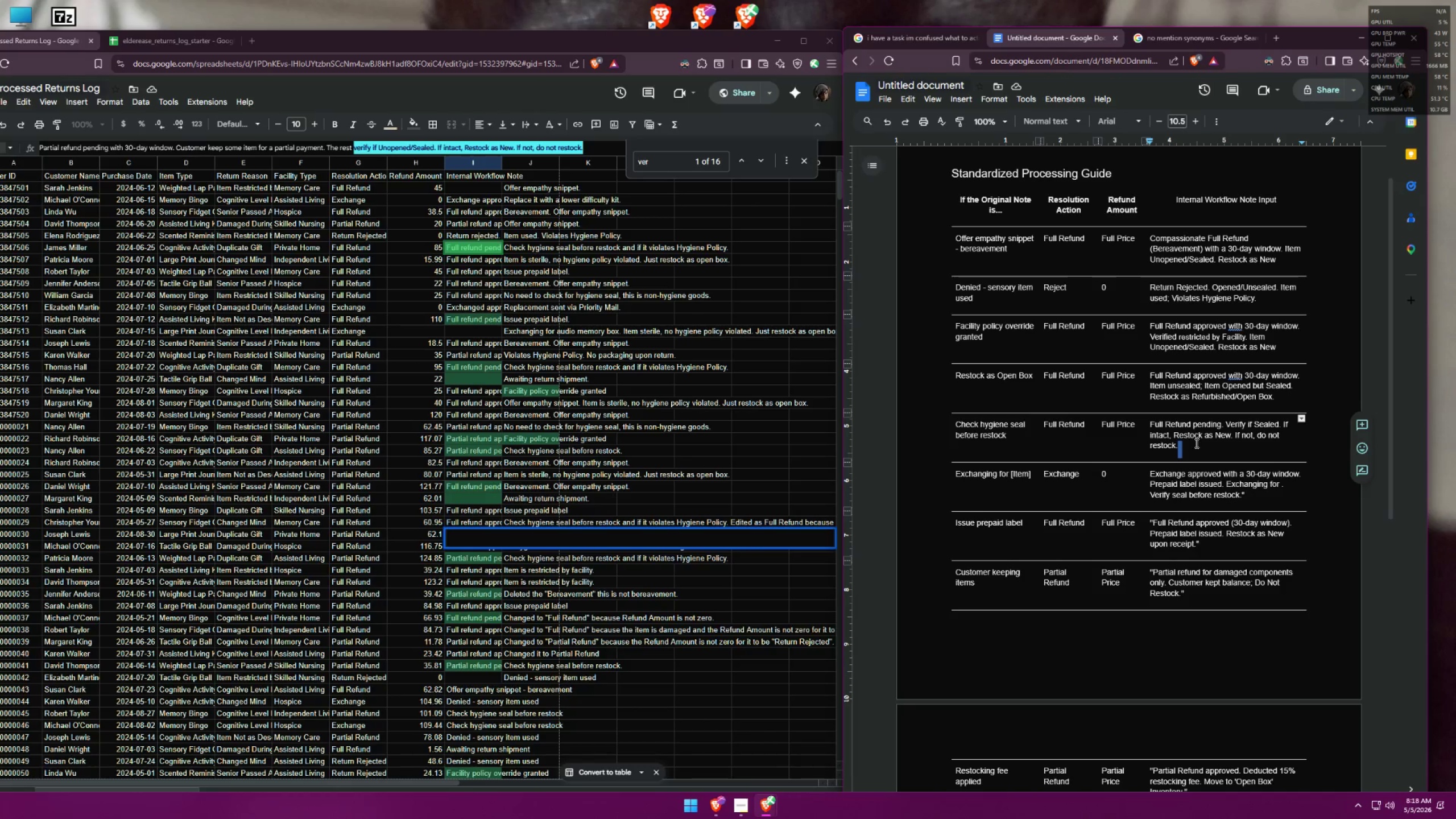 
left_click([1196, 442])
 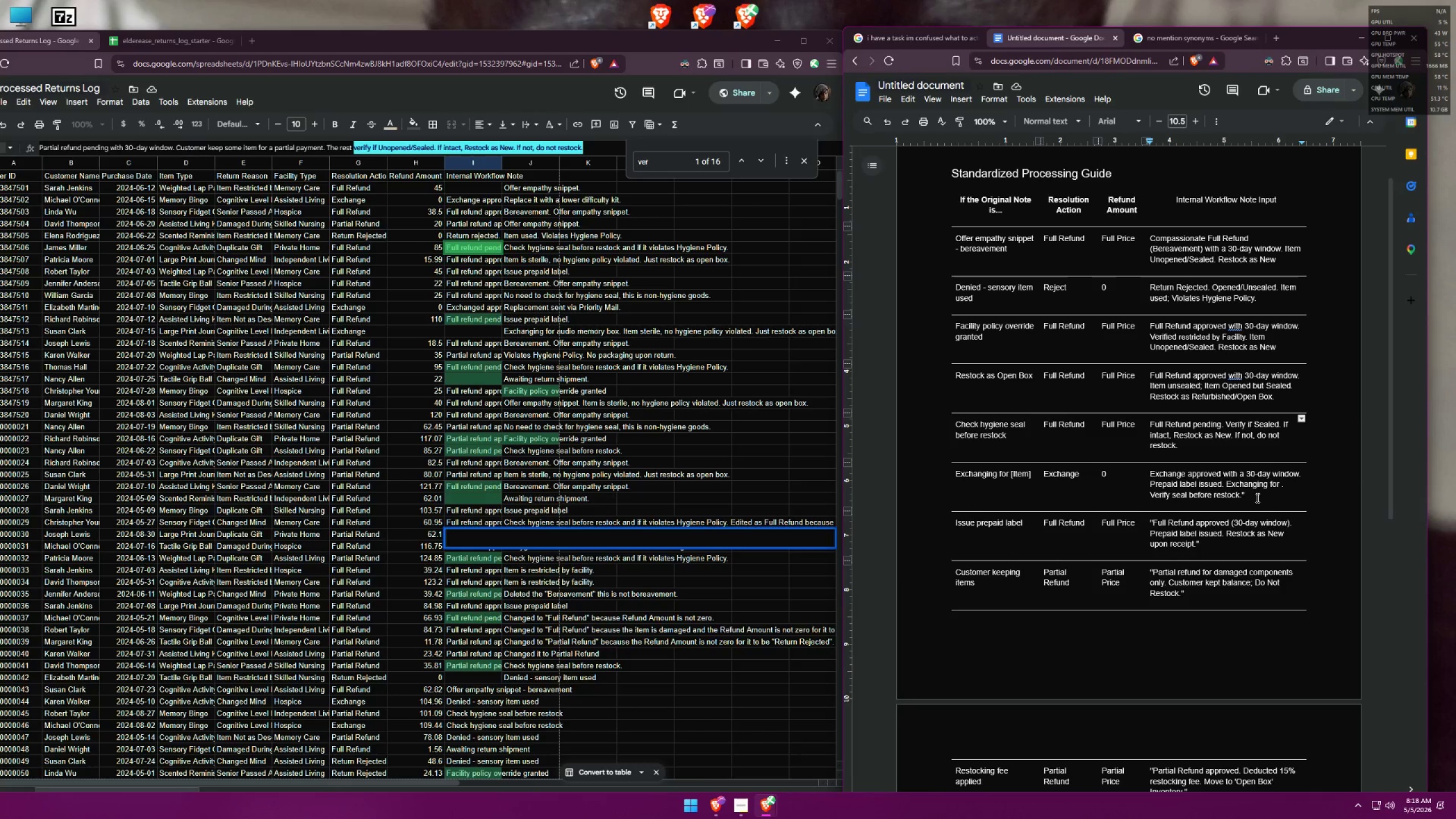 
left_click([1250, 494])
 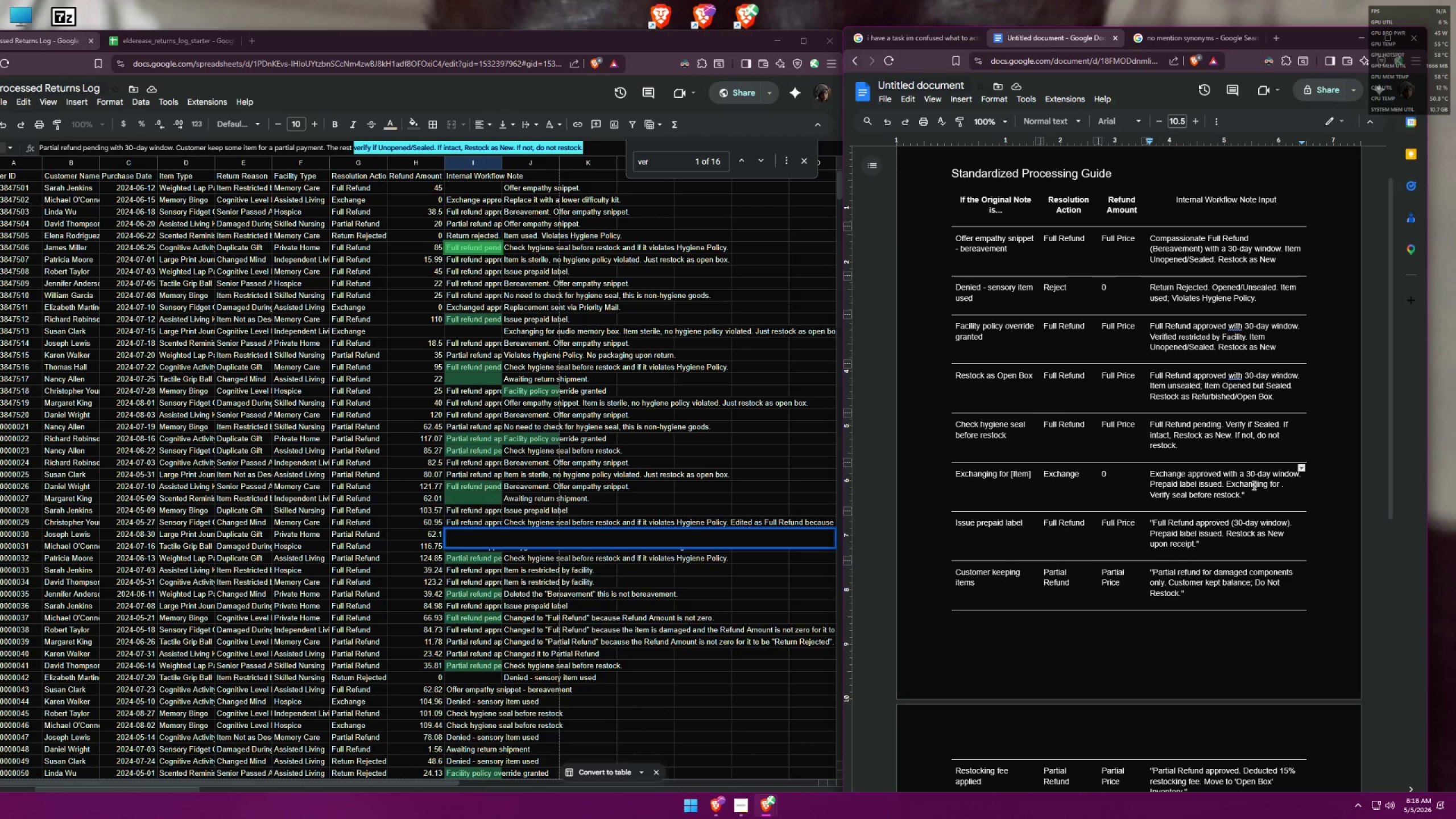 
key(Backspace)
 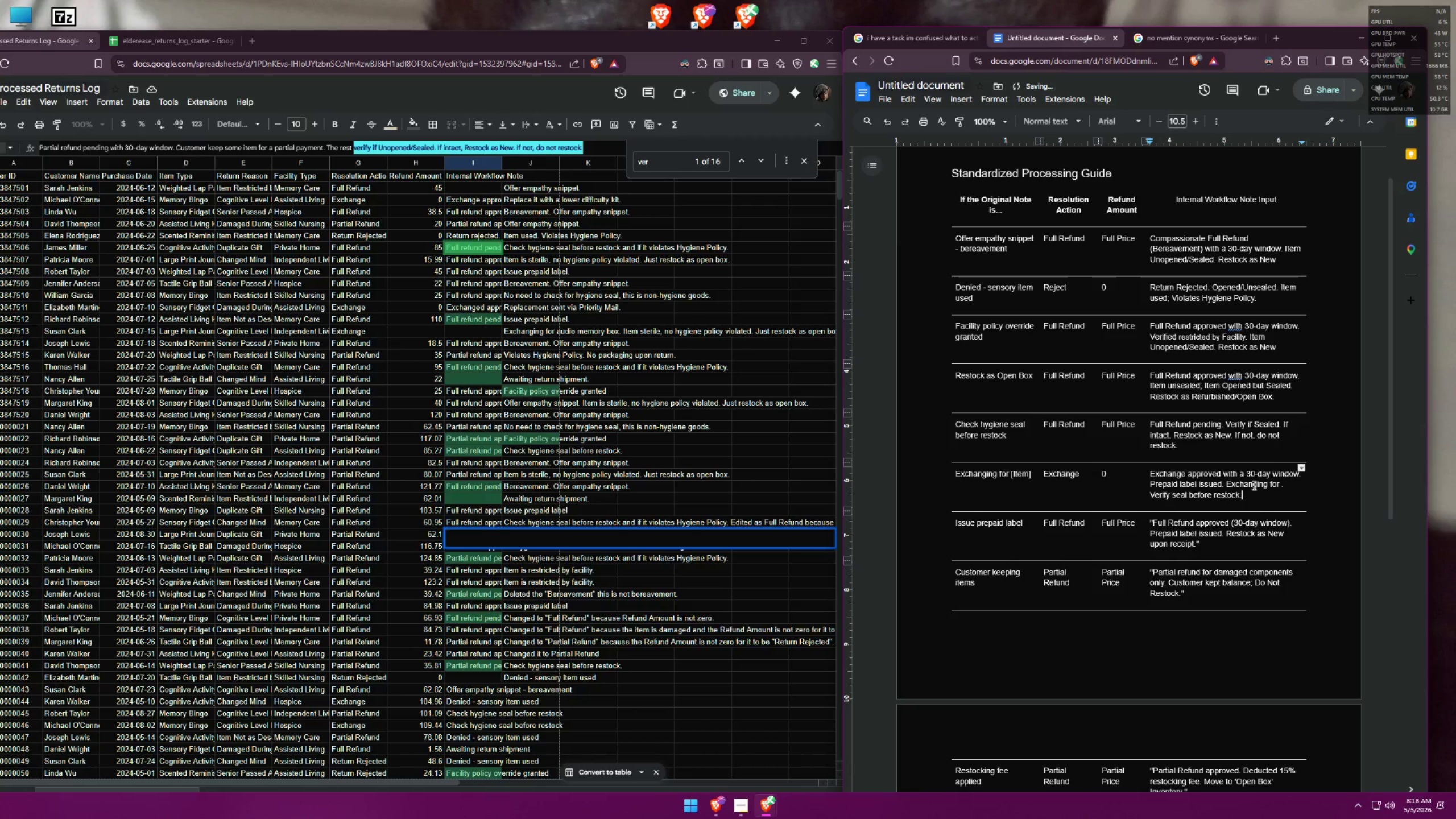 
key(Space)
 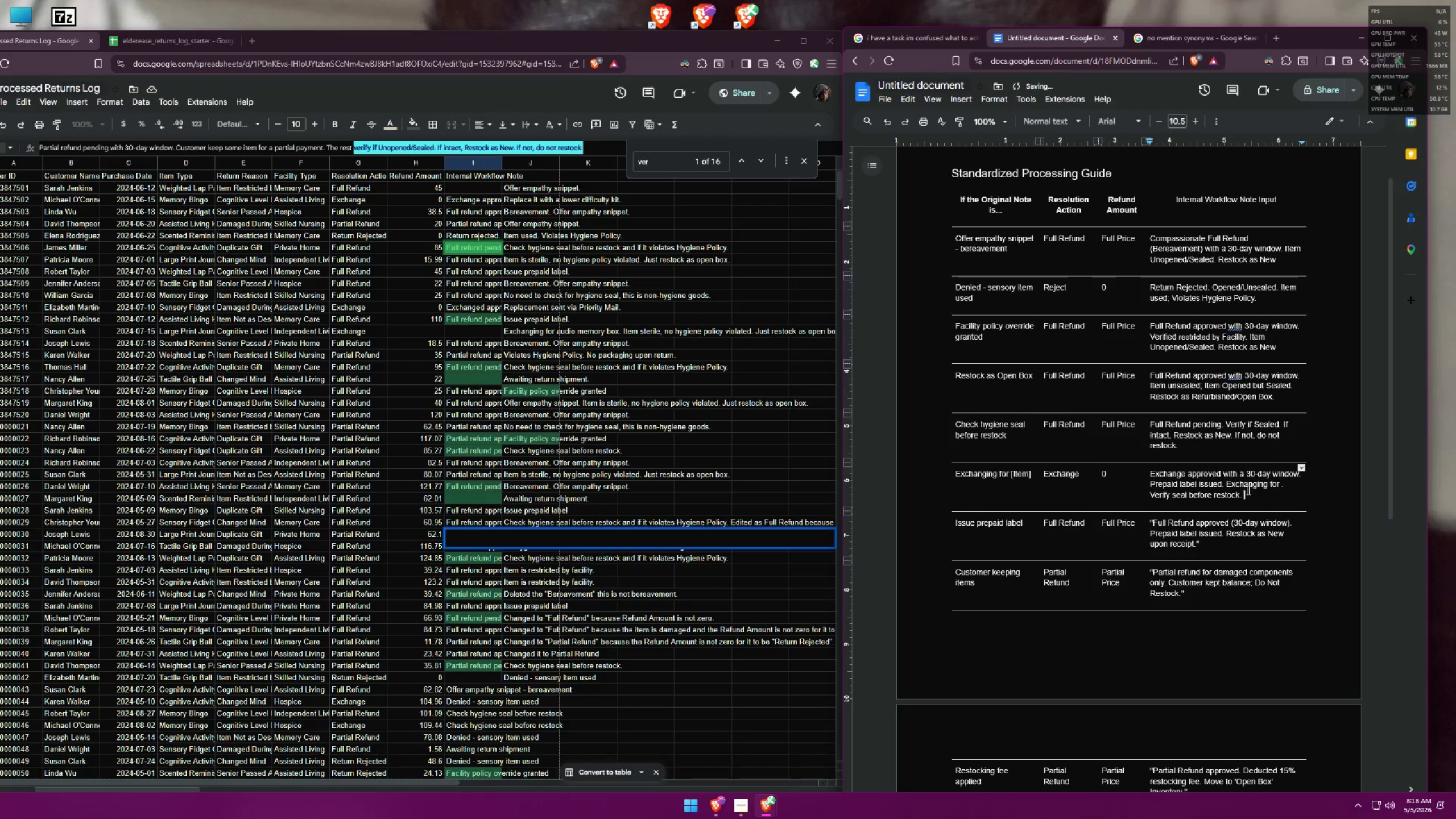 
left_click_drag(start_coordinate=[1253, 494], to_coordinate=[1151, 494])
 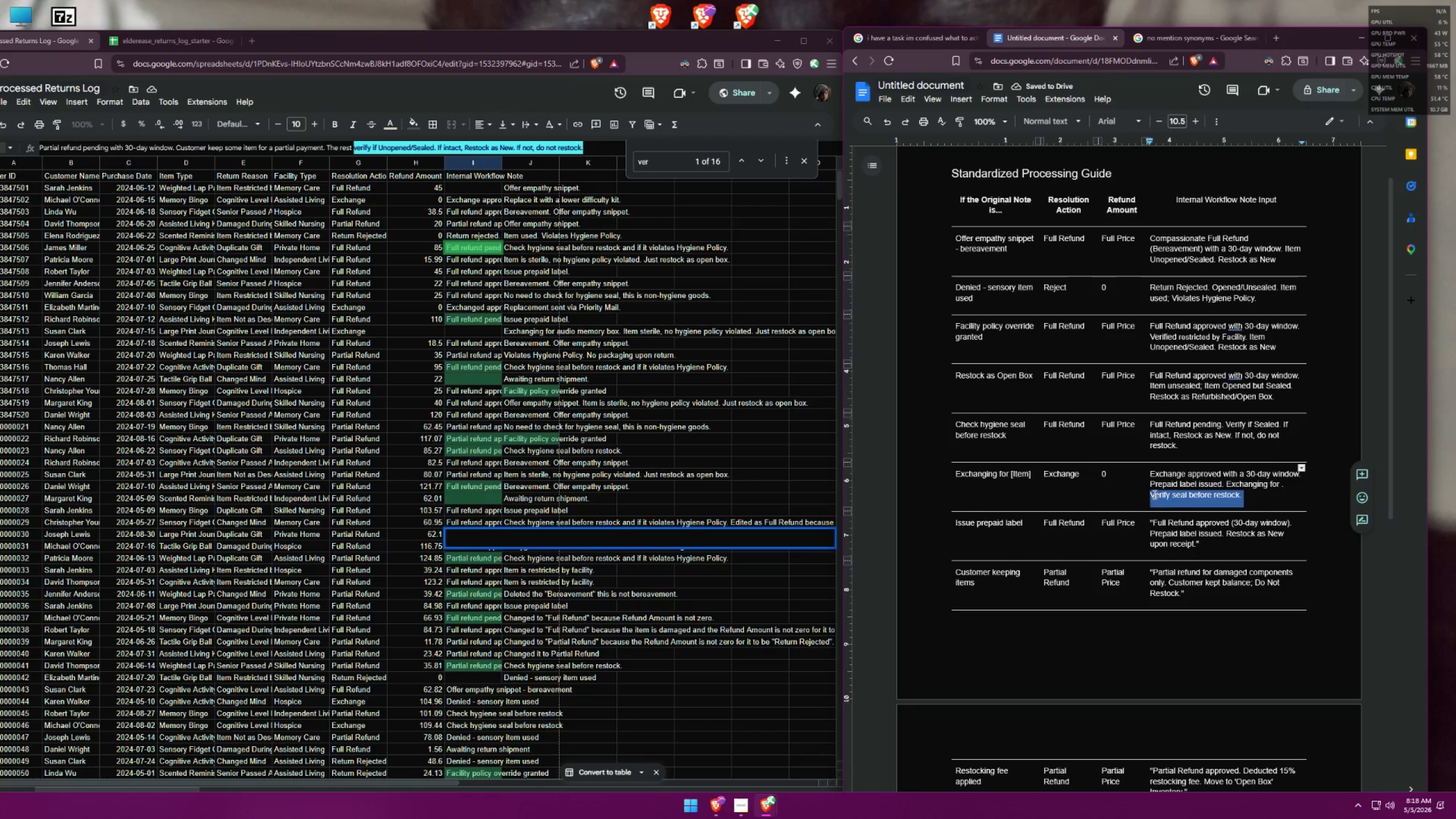 
key(Control+V)
 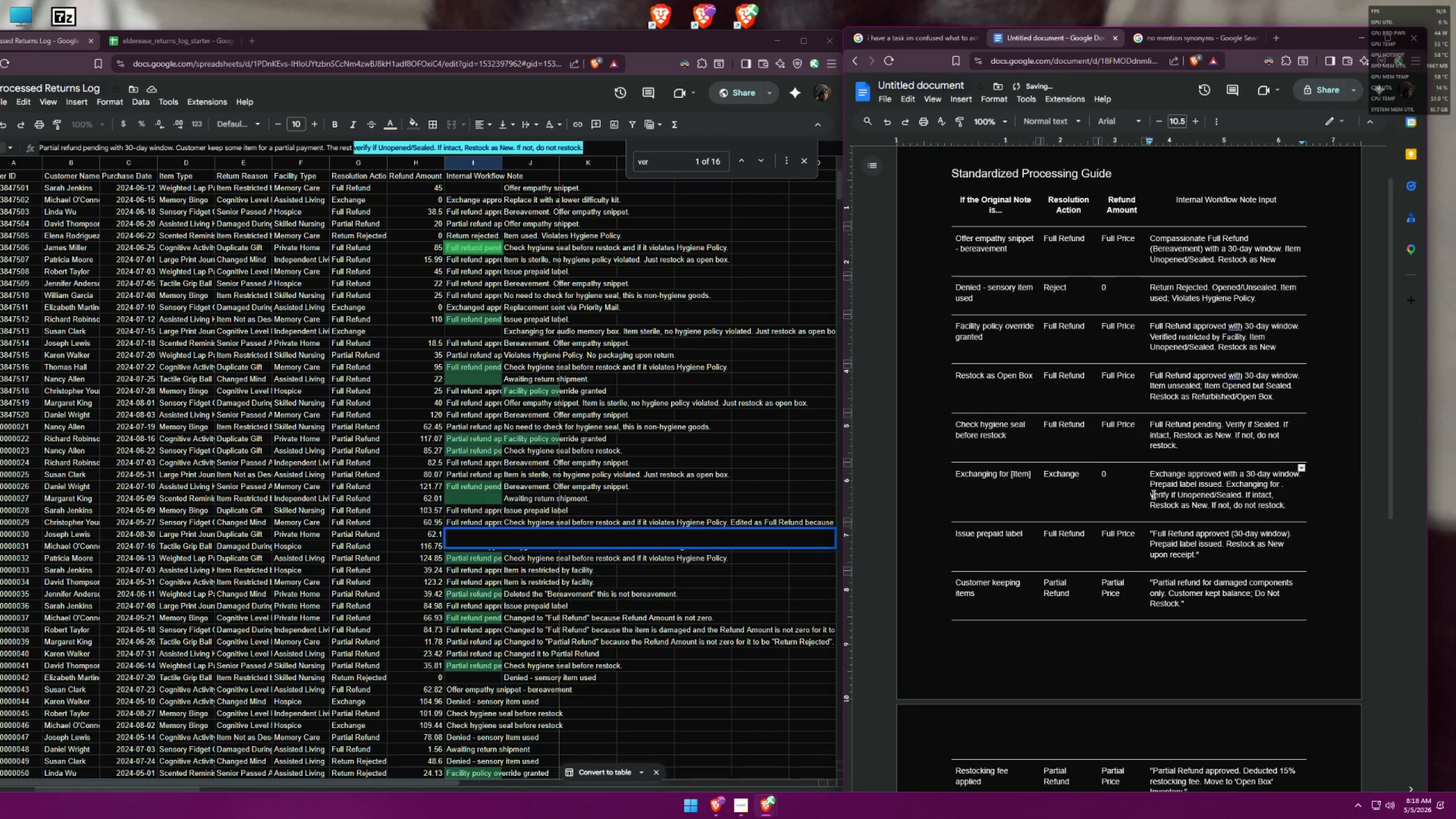 
key(Shift+V)
 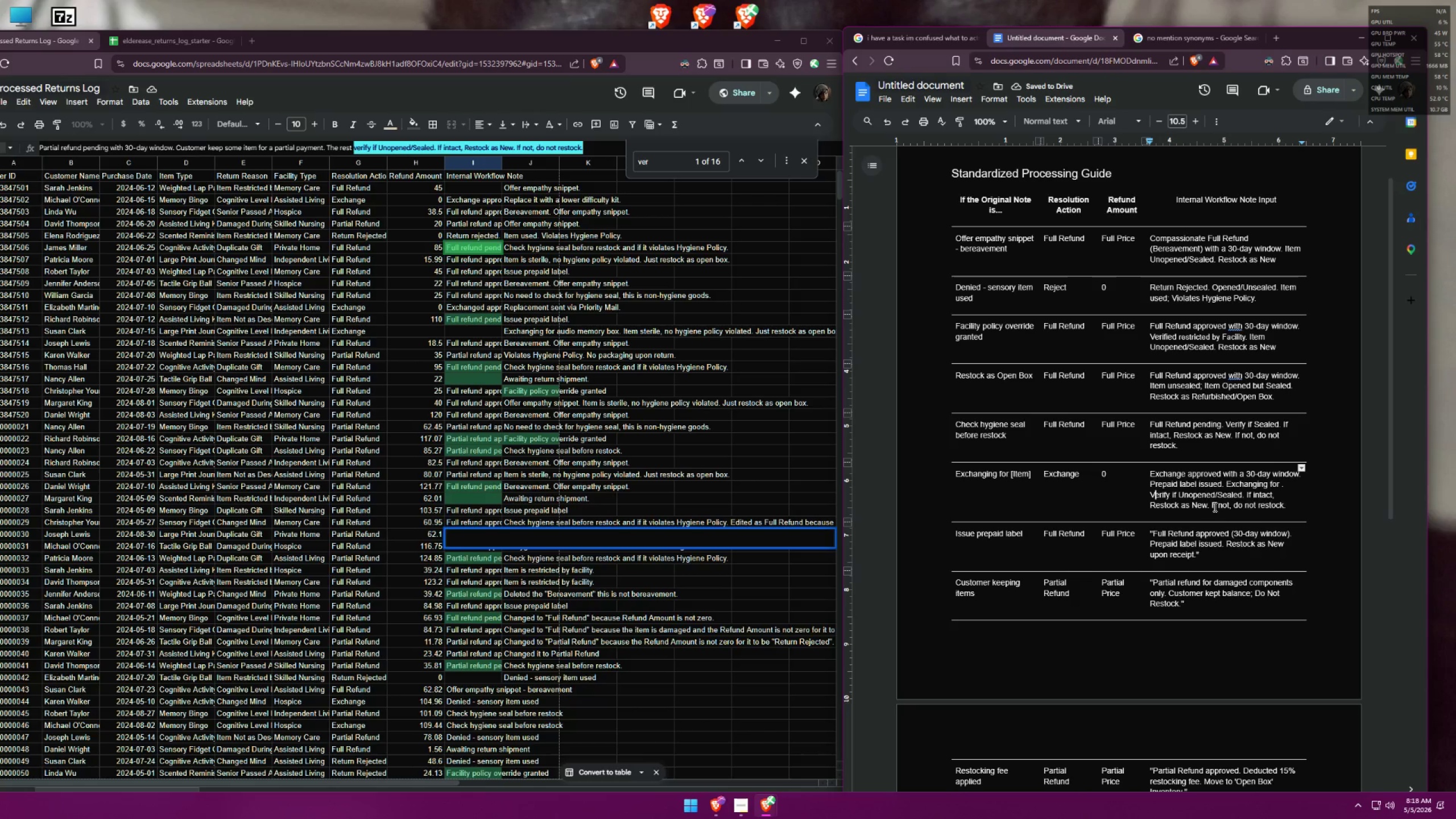 
wait(10.2)
 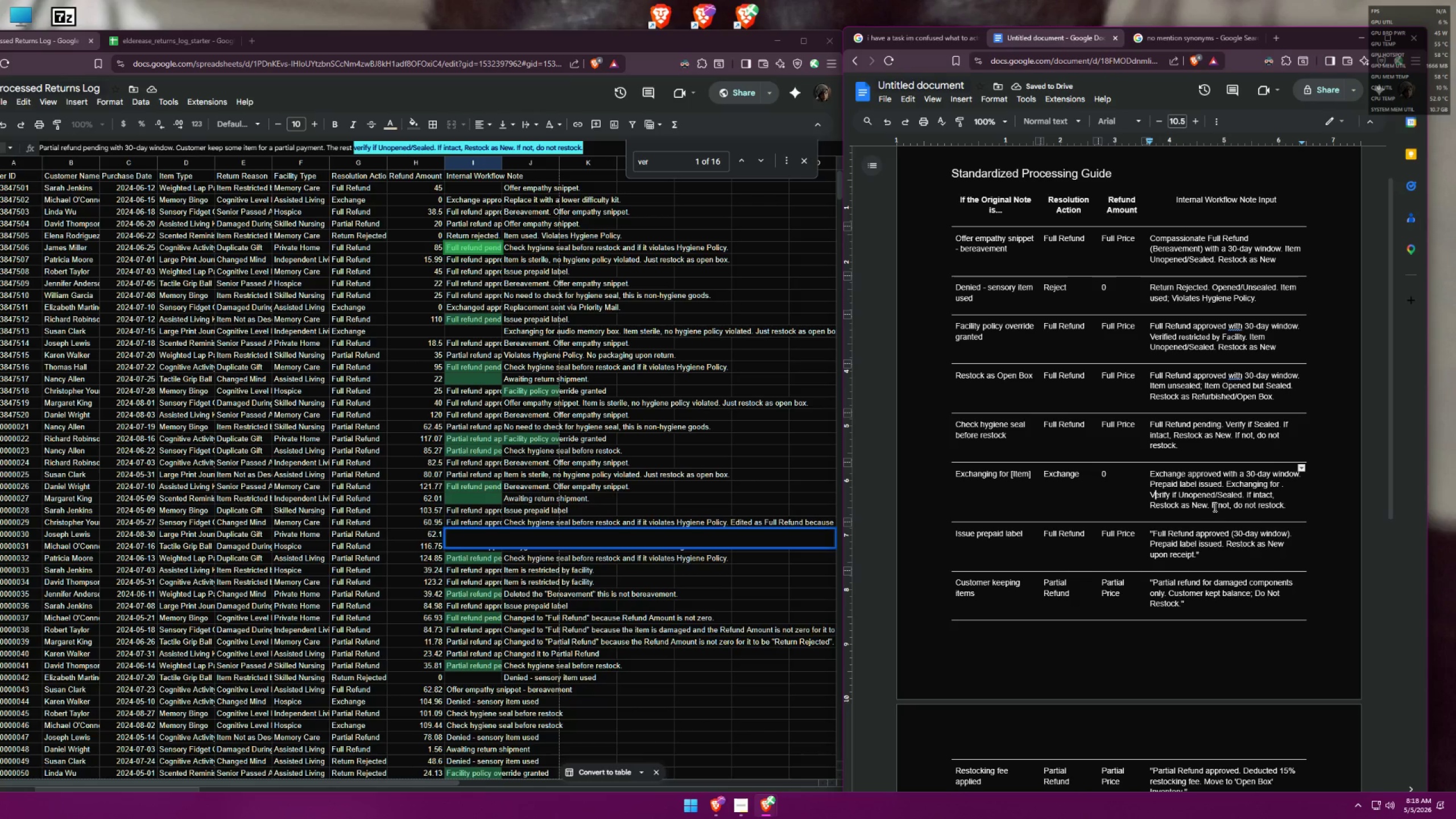 
left_click_drag(start_coordinate=[1219, 493], to_coordinate=[1181, 491])
 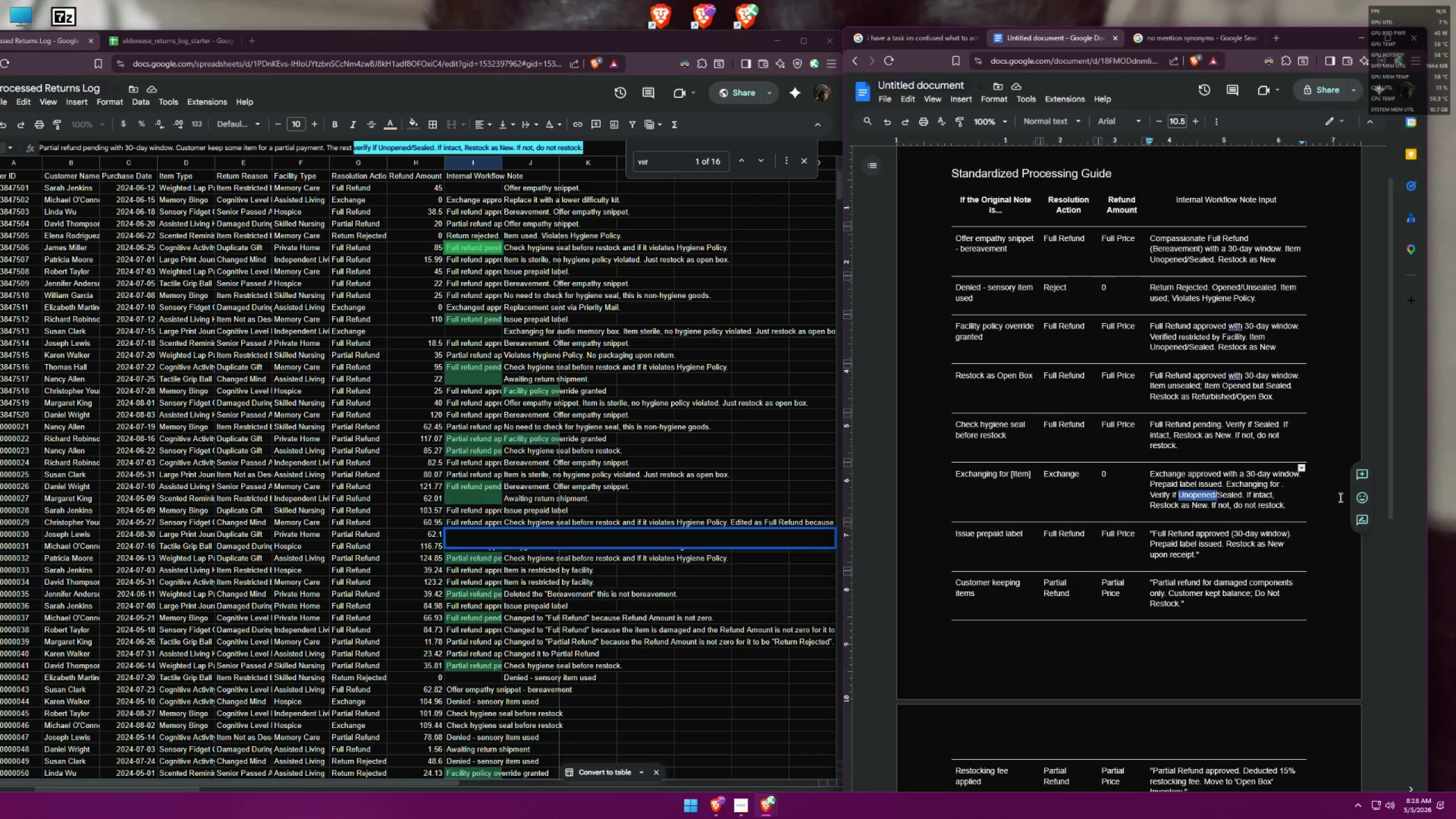 
key(Backspace)
 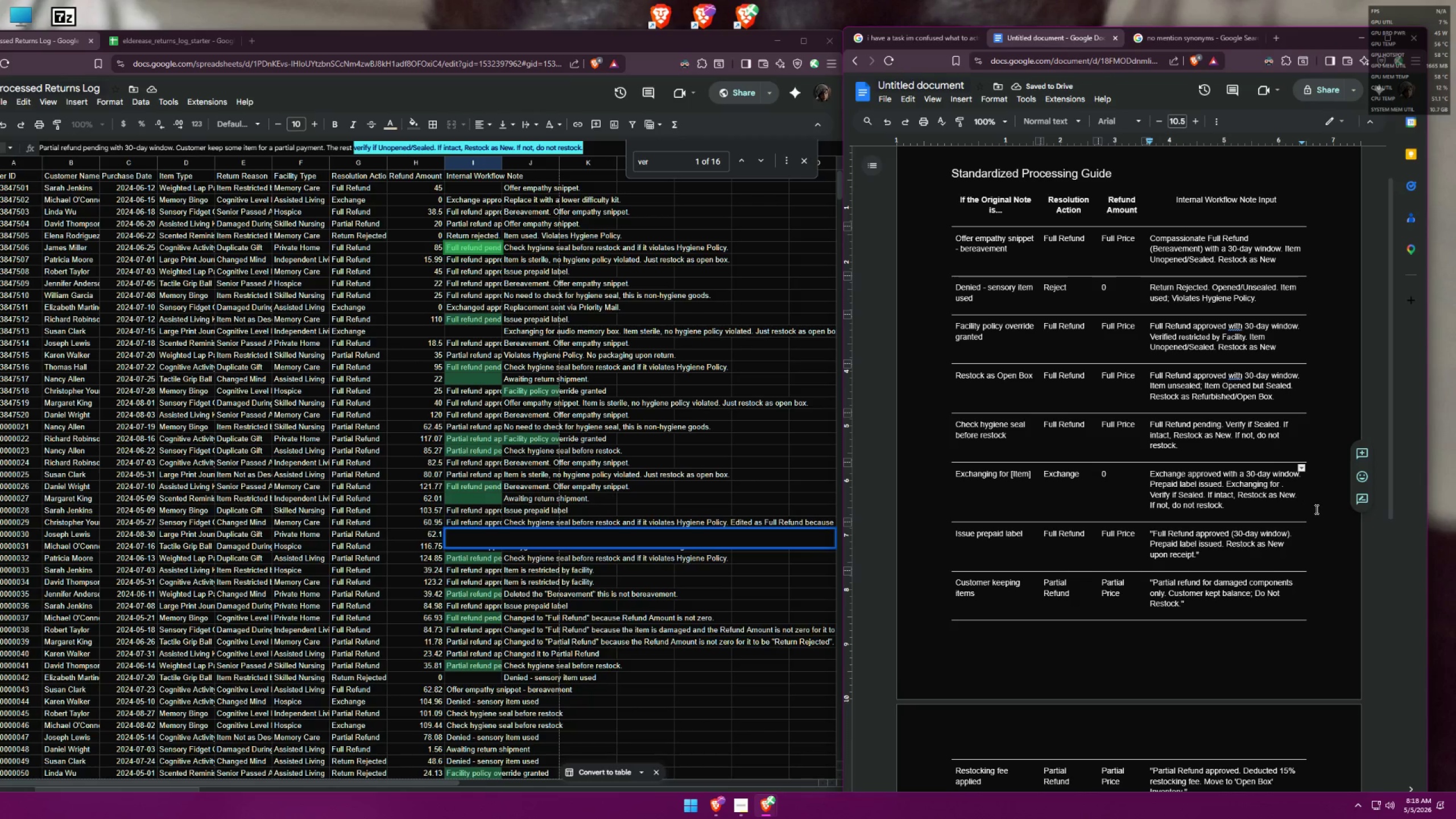 
wait(6.42)
 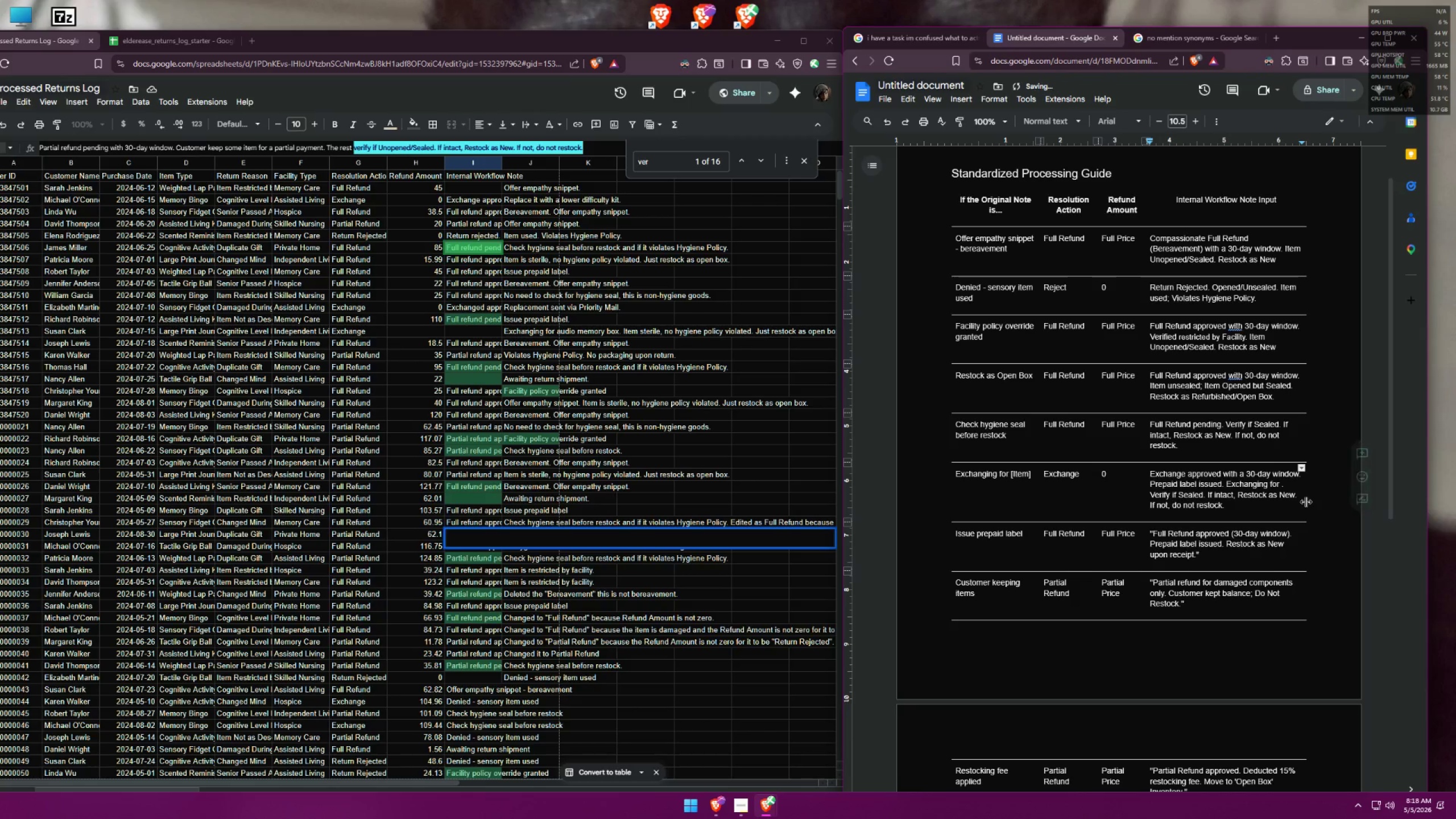 
scroll: coordinate [1308, 512], scroll_direction: down, amount: 1.0
 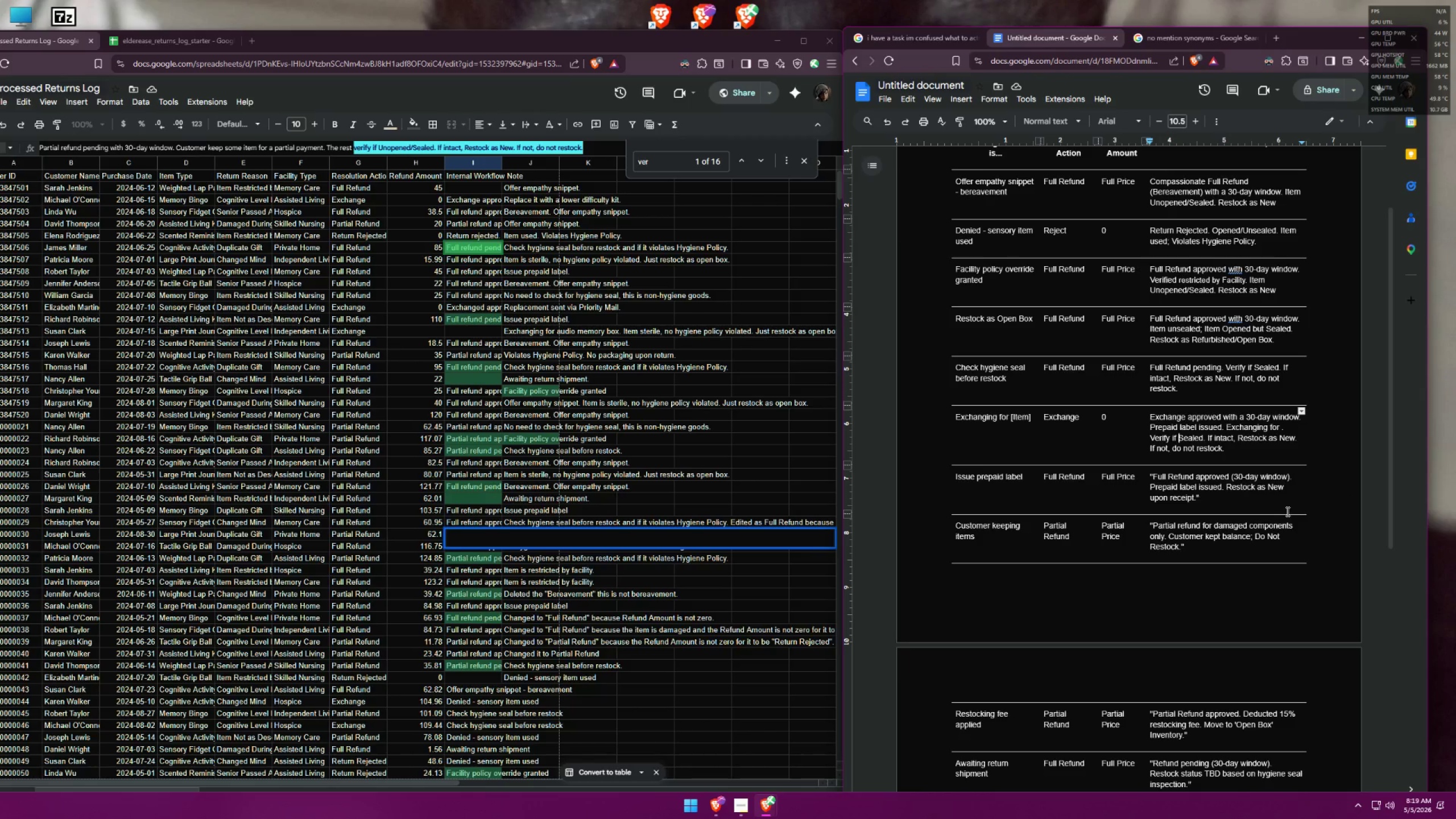 
wait(31.02)
 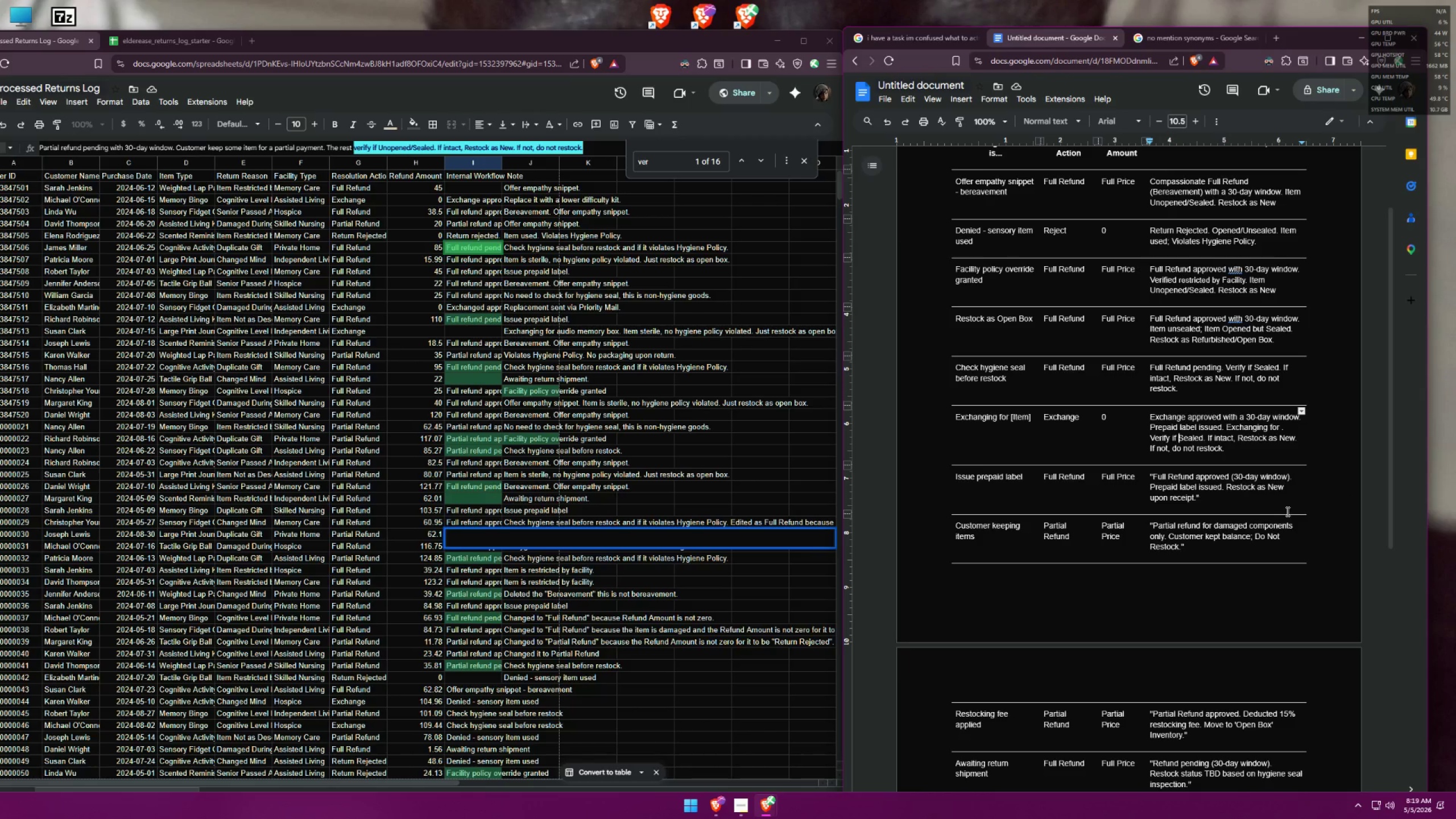 
left_click_drag(start_coordinate=[1149, 270], to_coordinate=[1226, 272])
 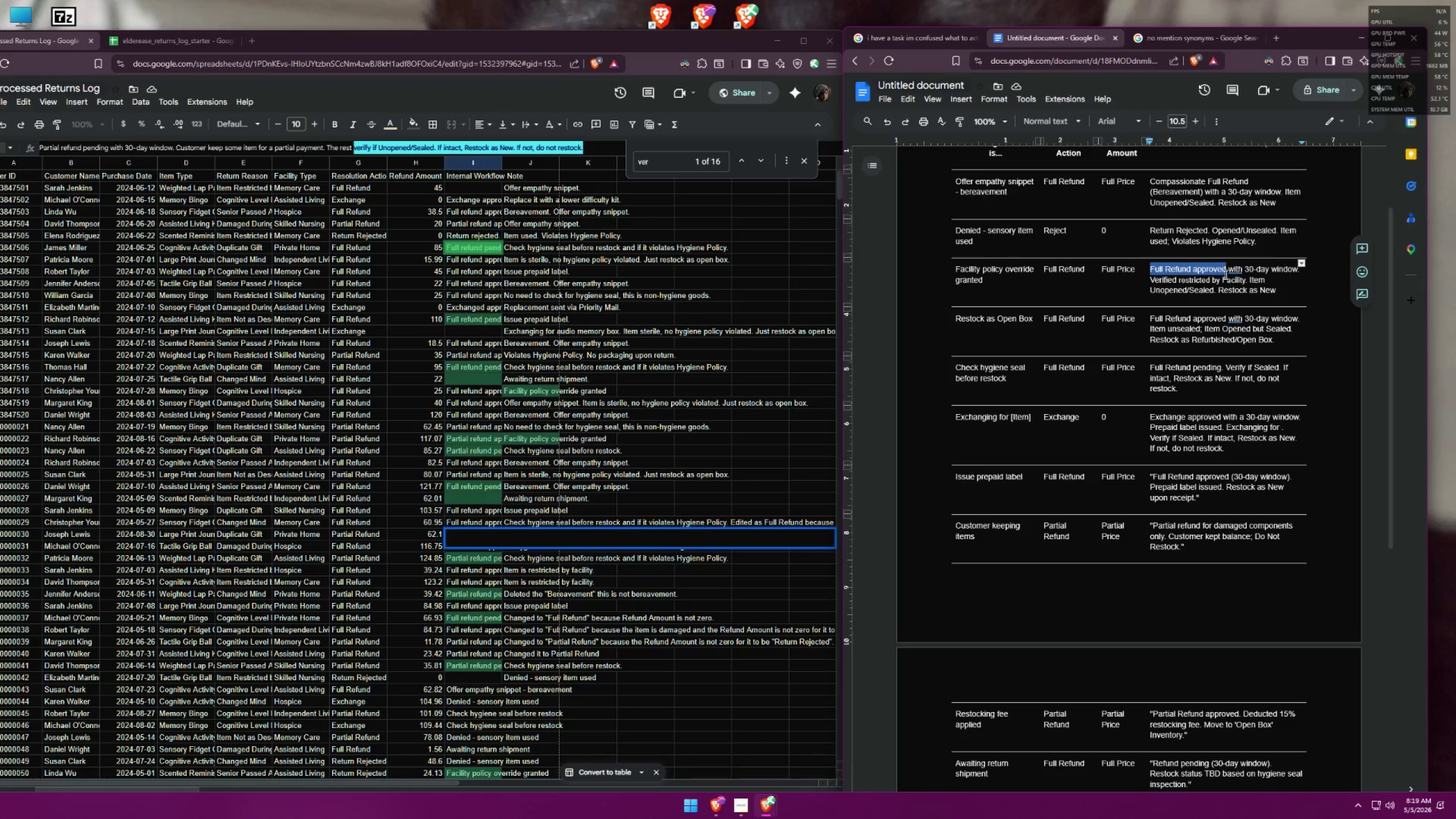 
left_click([1272, 280])
 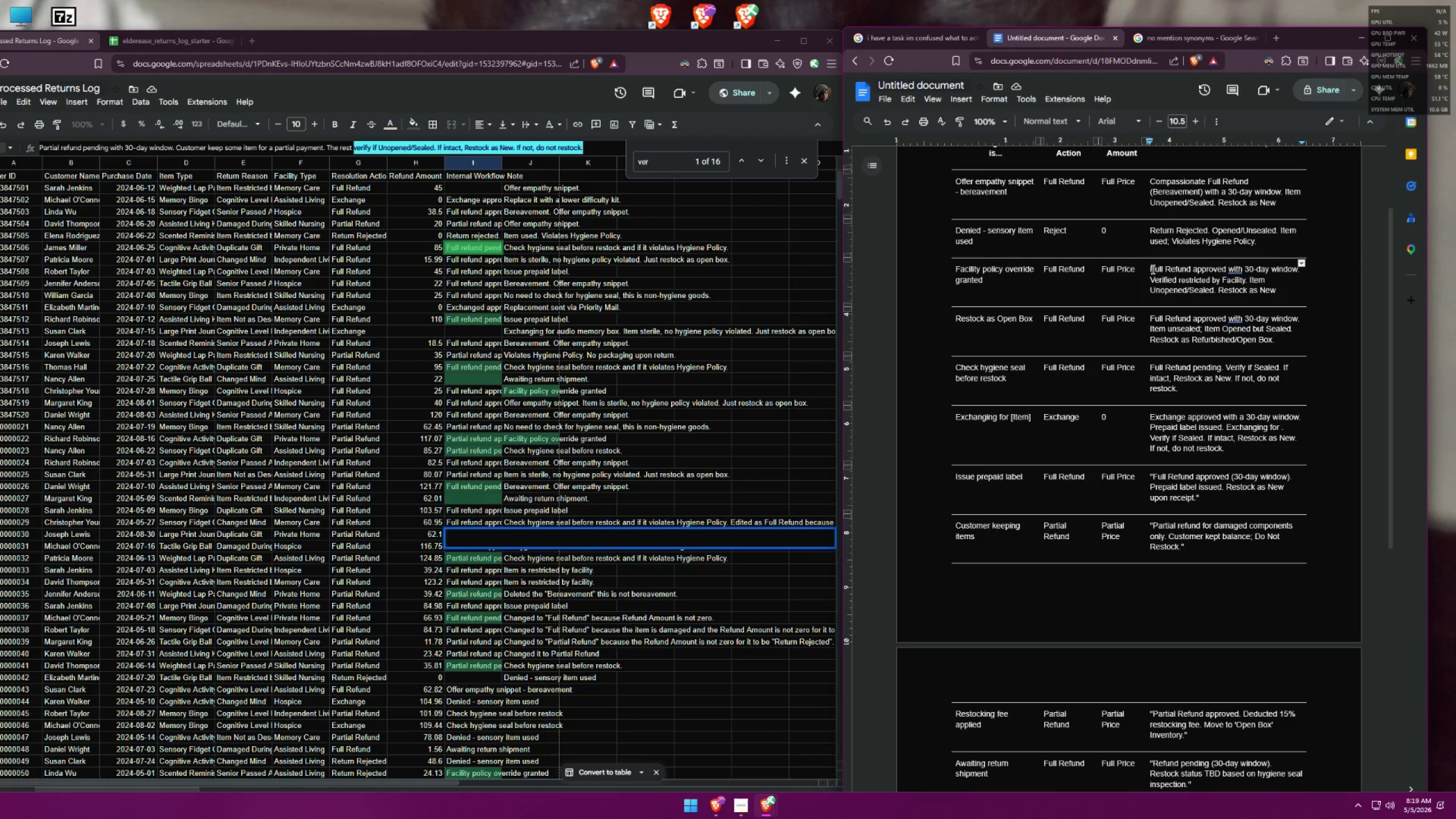 
left_click_drag(start_coordinate=[1149, 268], to_coordinate=[1299, 272])
 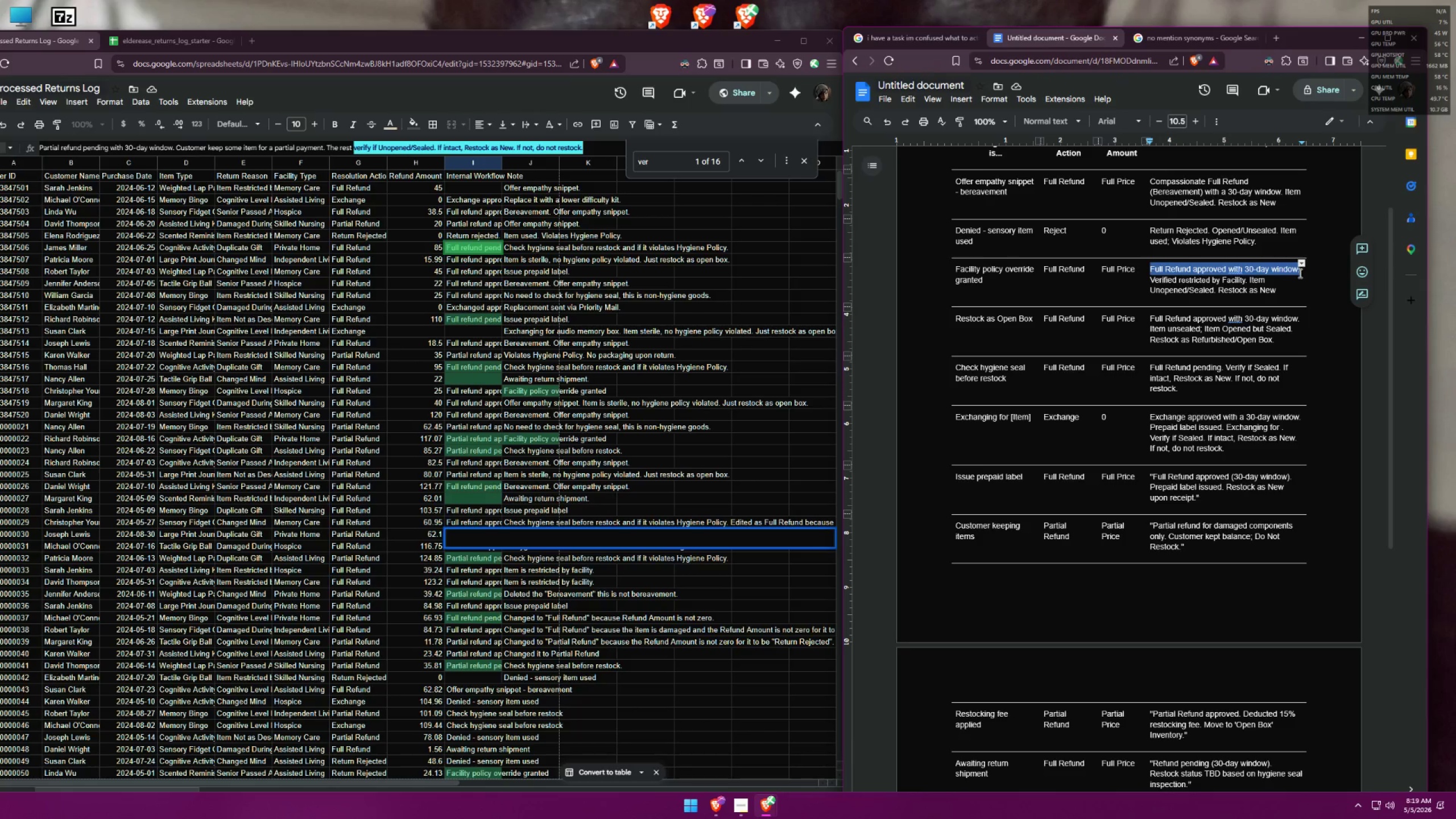 
key(Control+ControlLeft)
 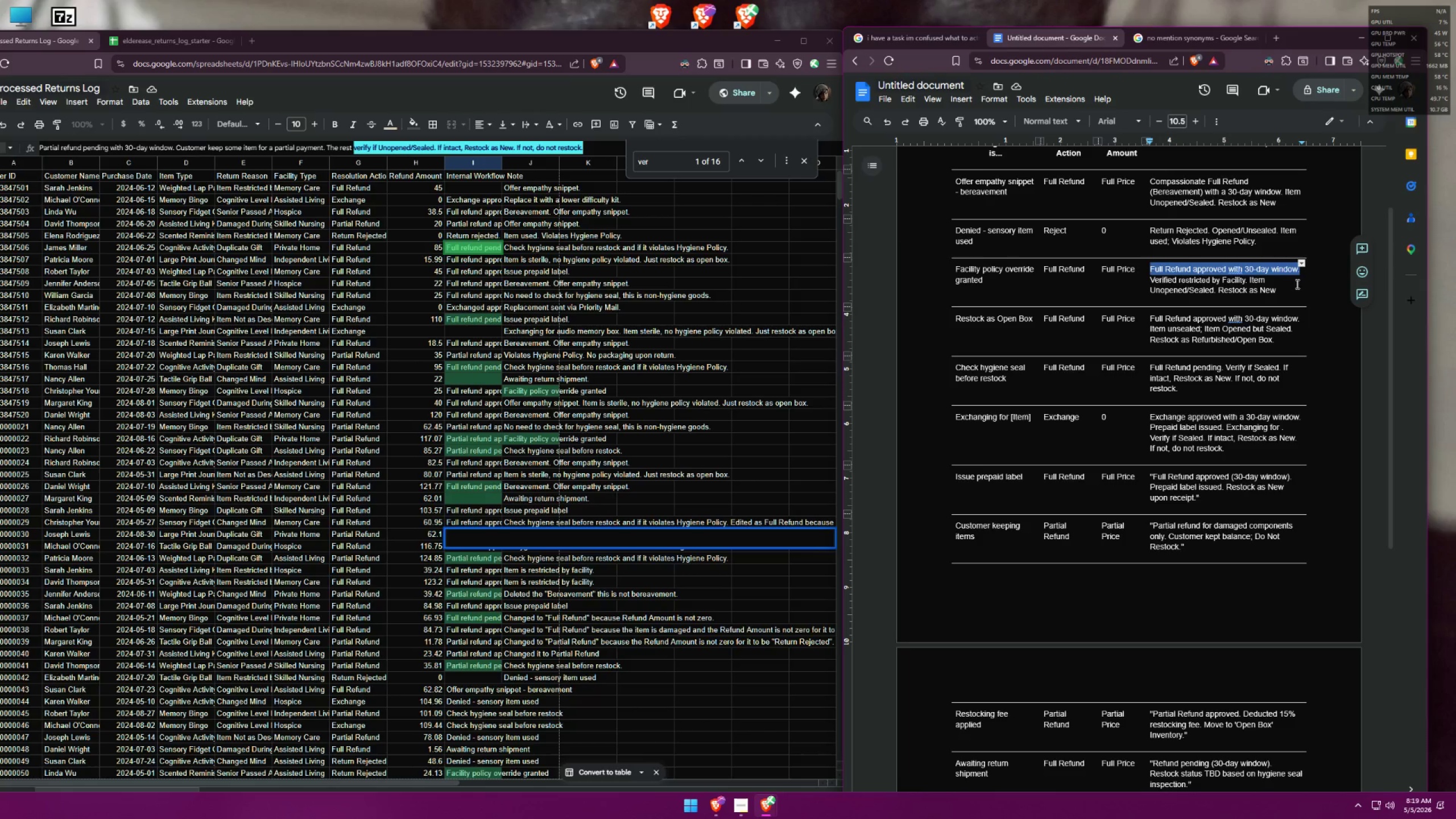 
key(Control+C)
 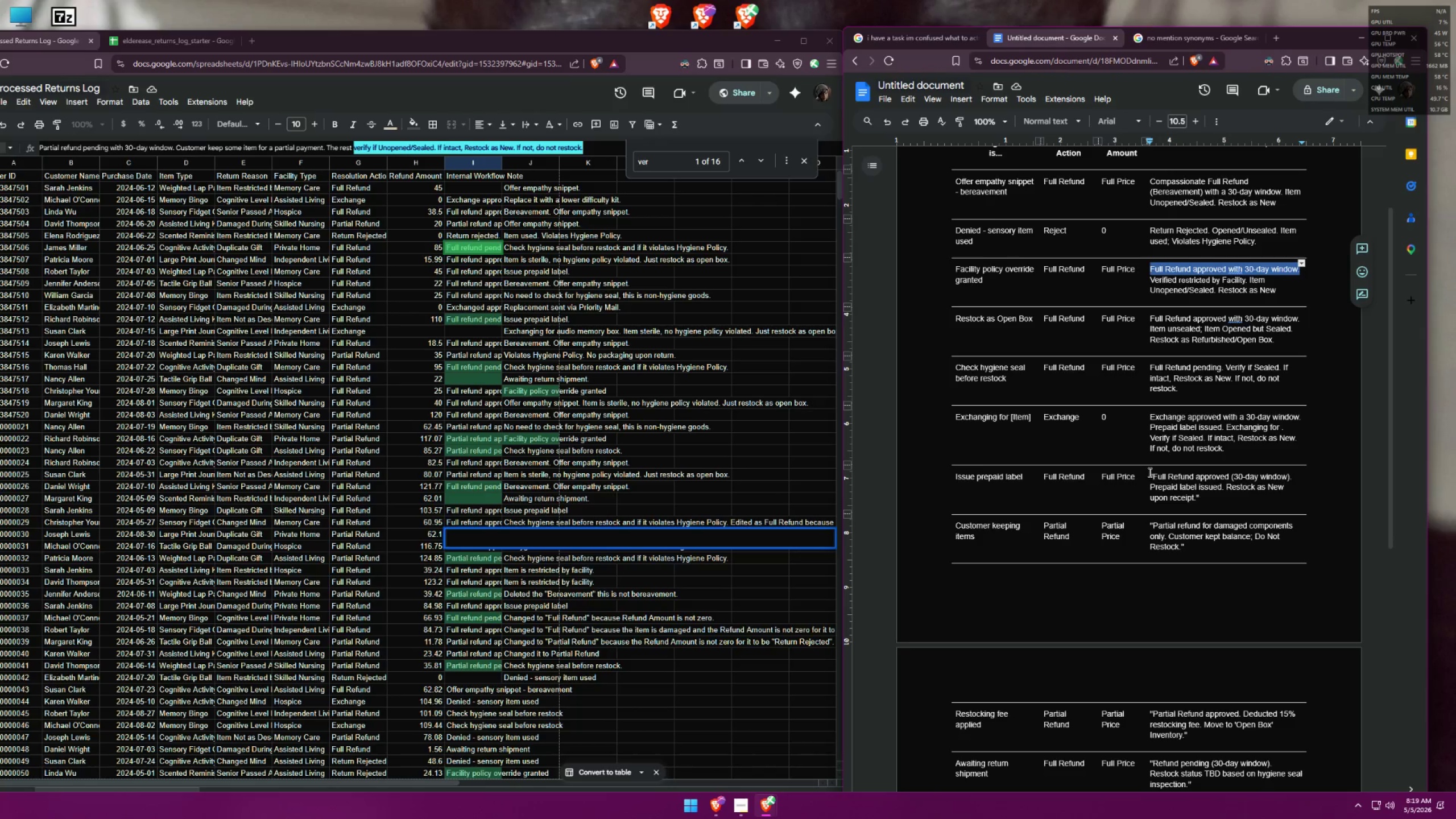 
left_click_drag(start_coordinate=[1151, 473], to_coordinate=[1289, 470])
 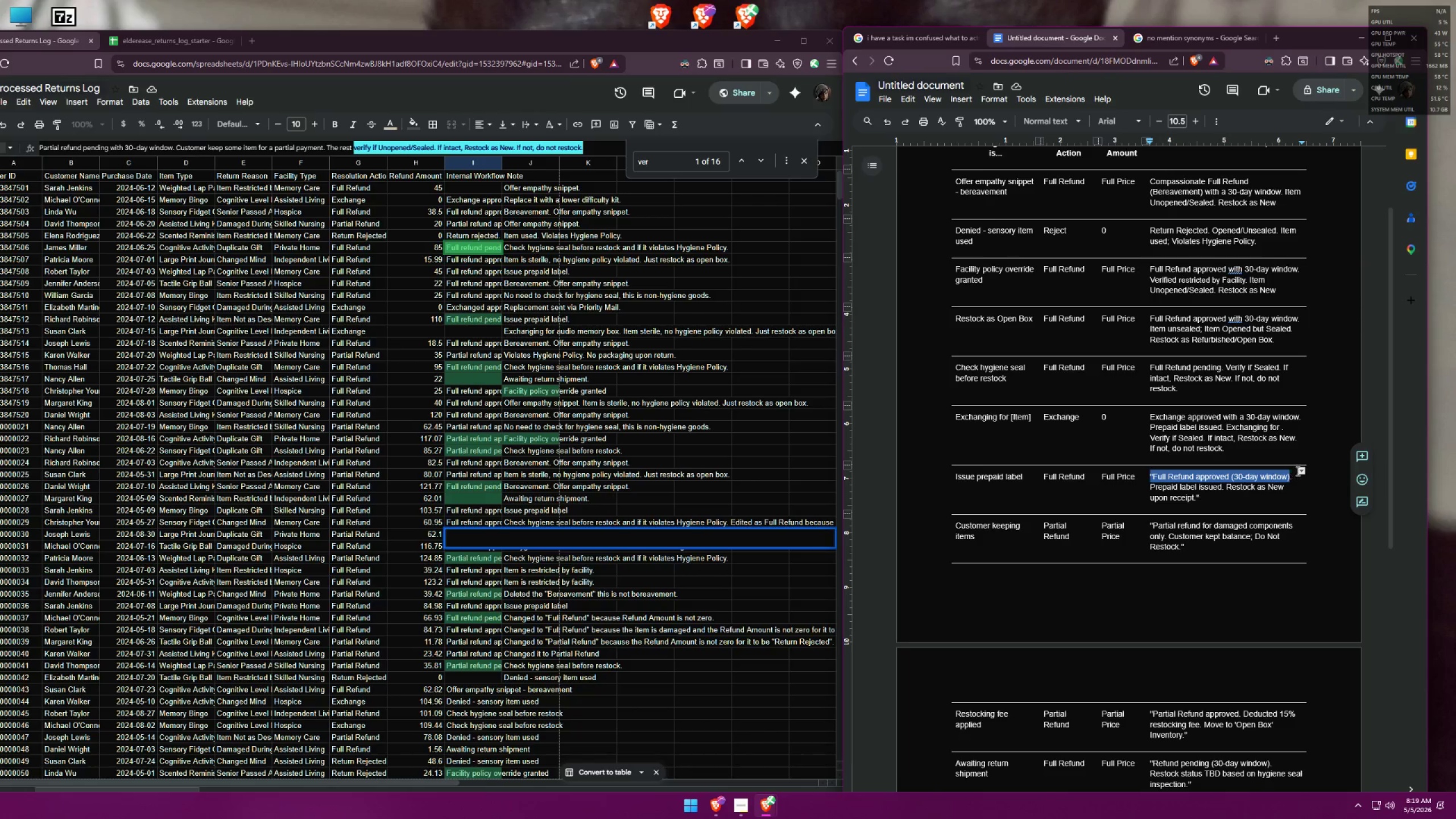 
key(Control+ControlLeft)
 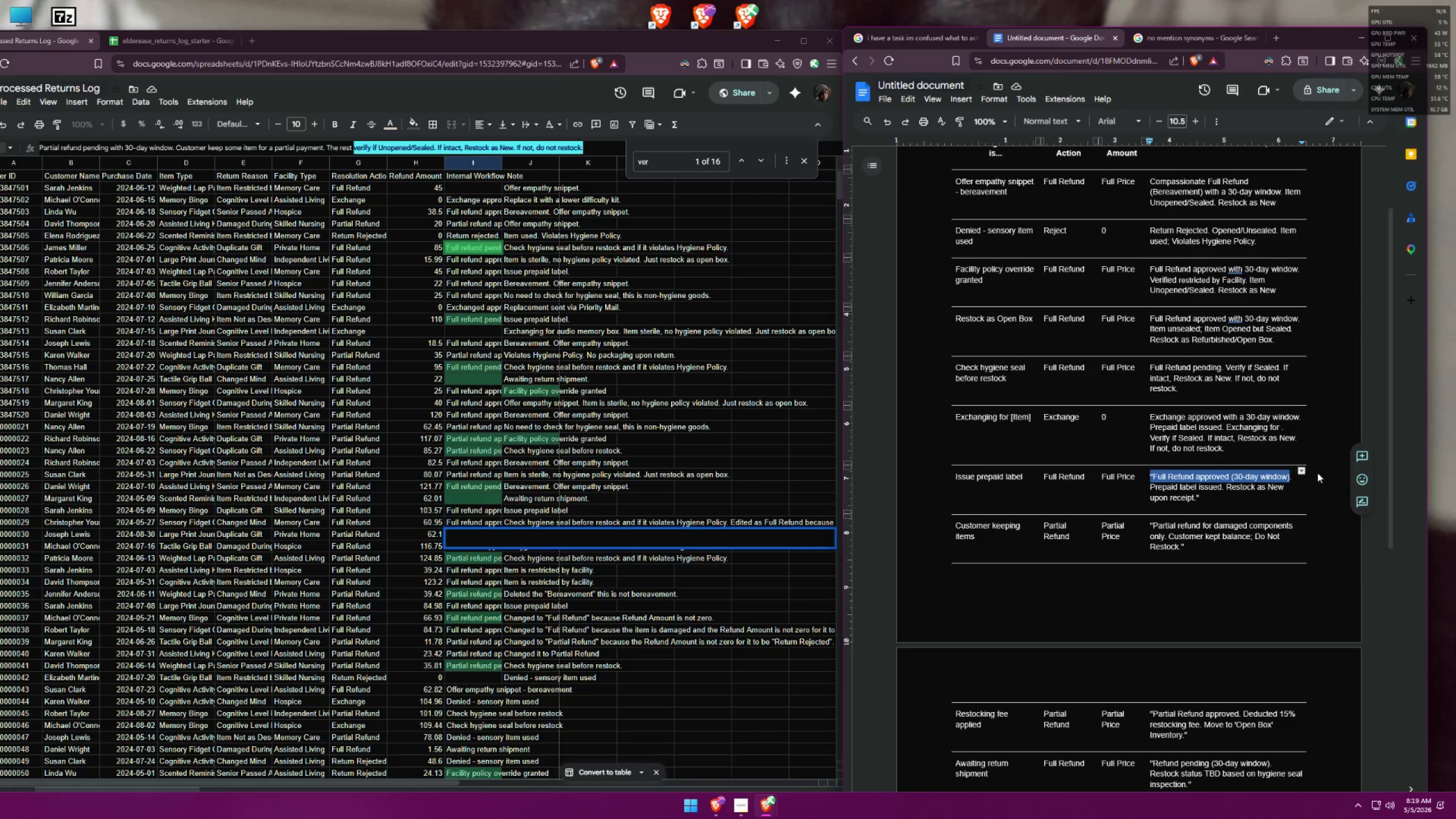 
key(Control+V)
 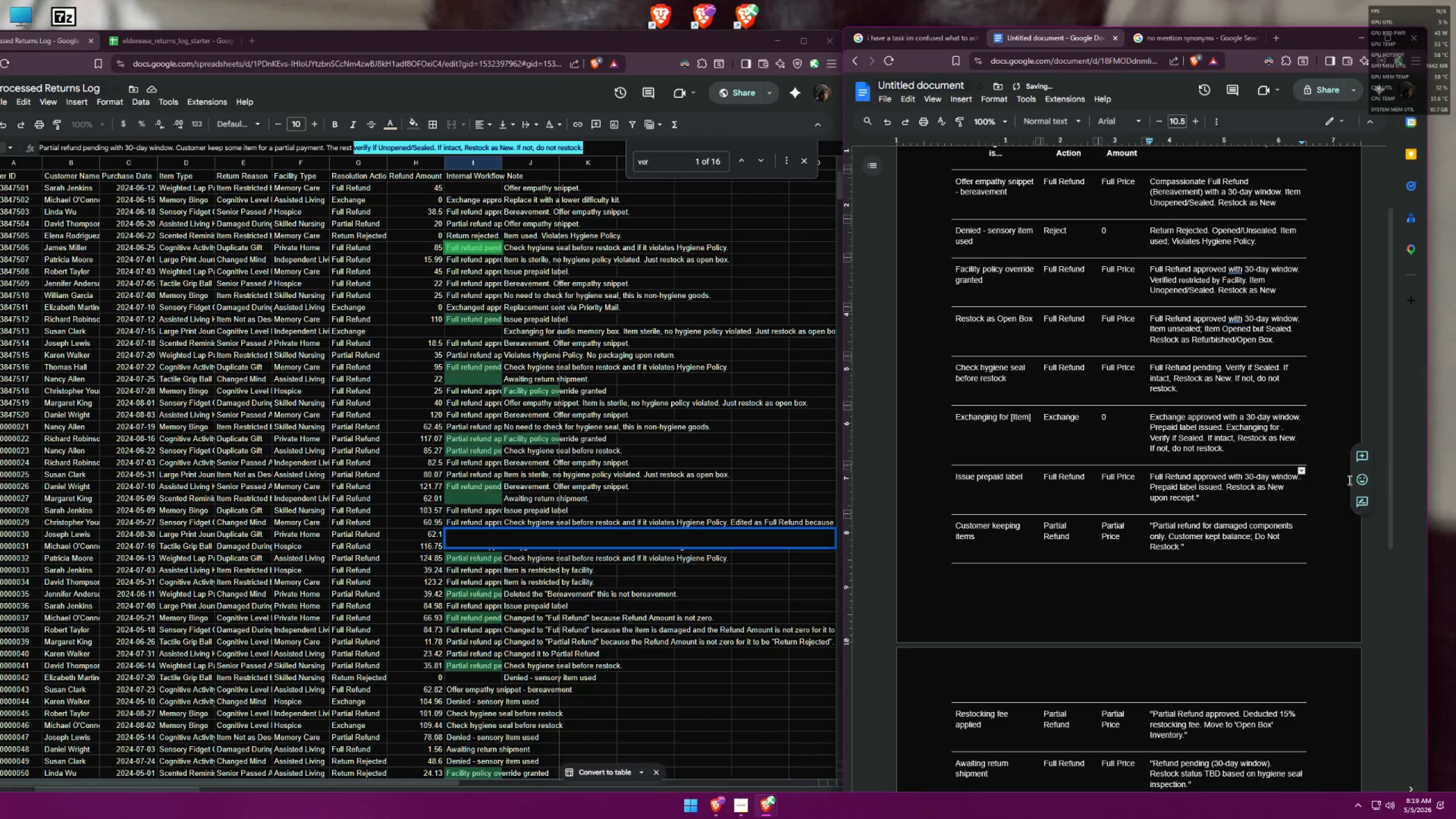 
key(Backspace)
 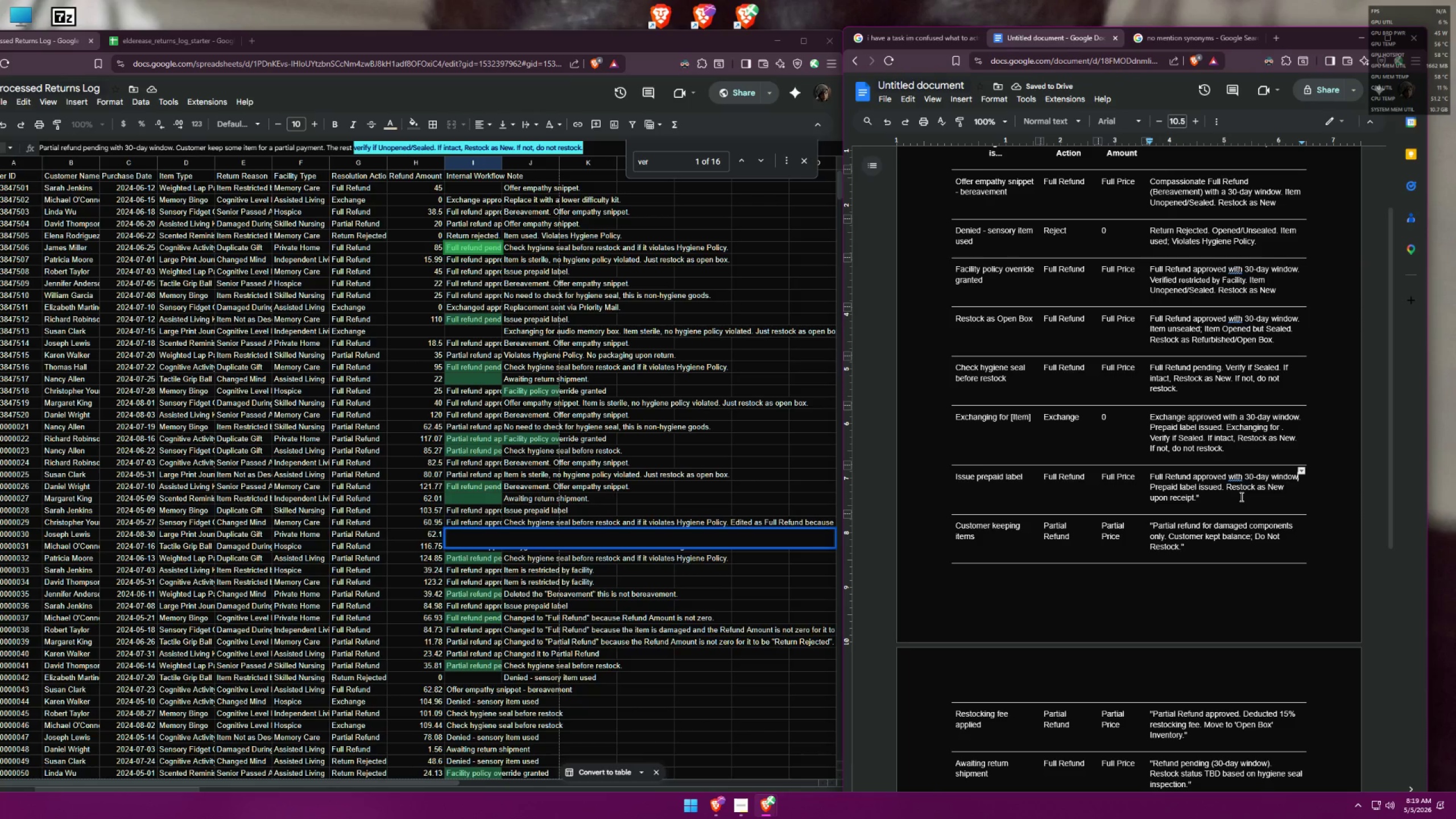 
wait(5.71)
 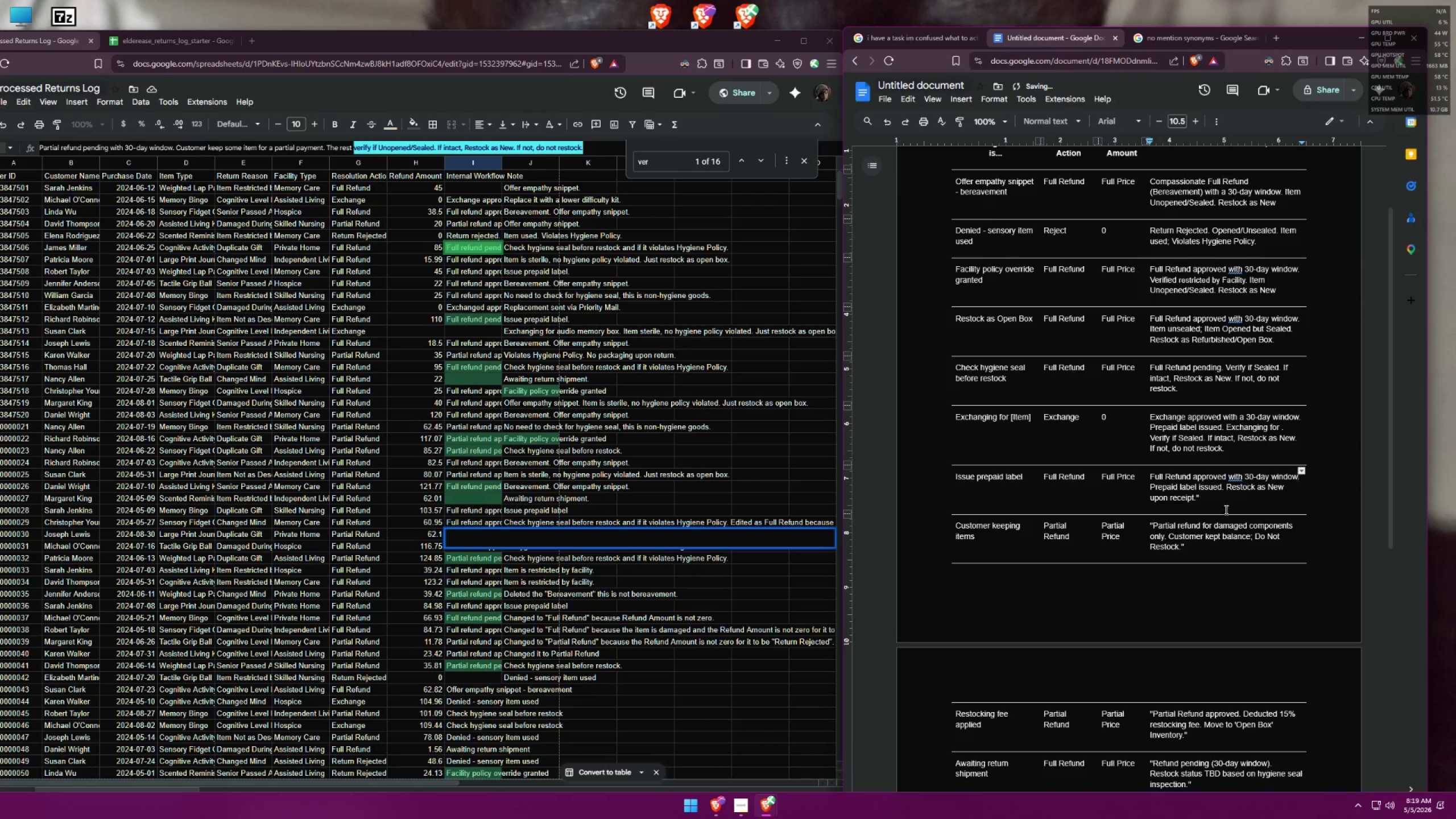 
left_click([1201, 499])
 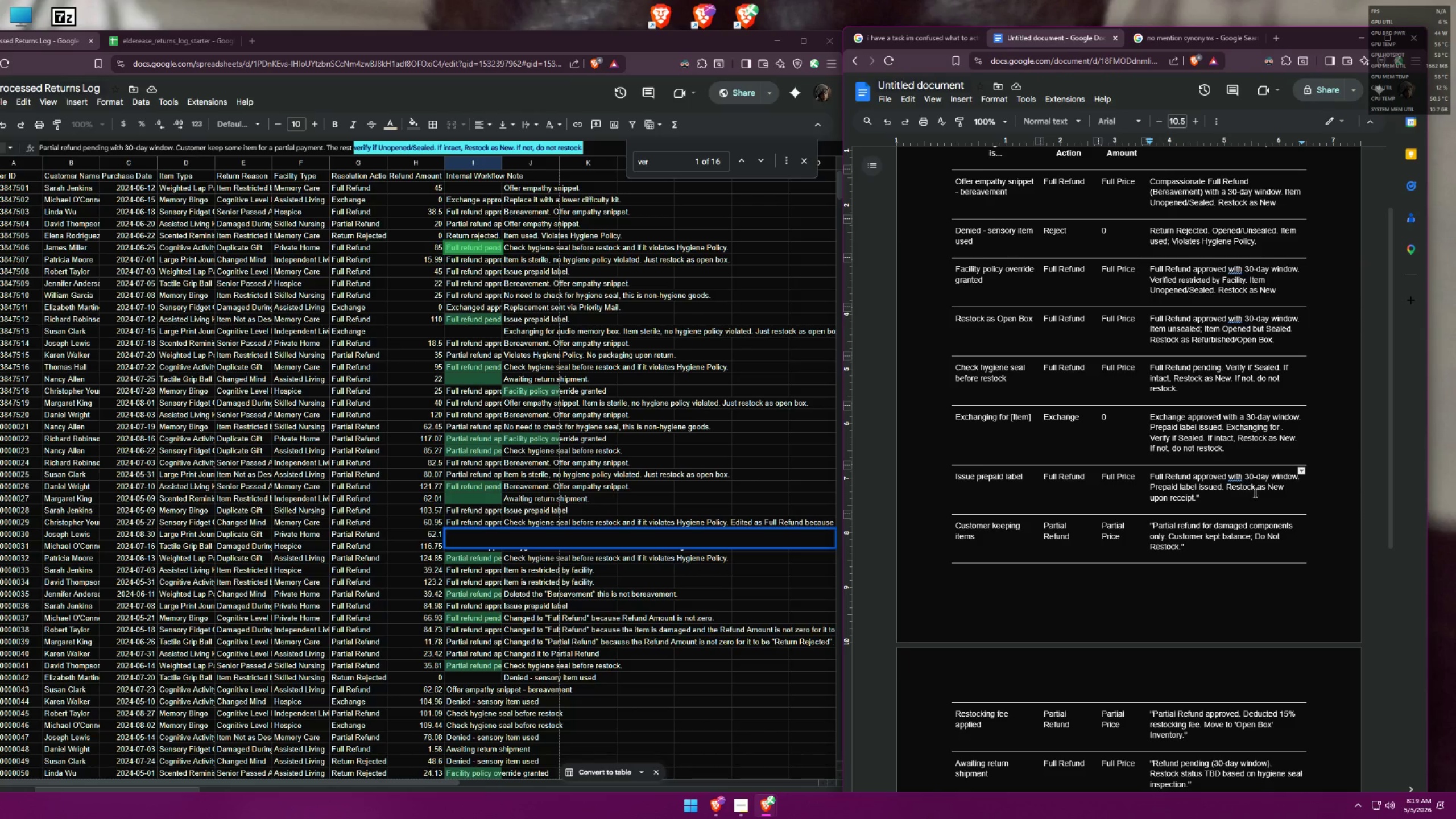 
key(Backspace)